 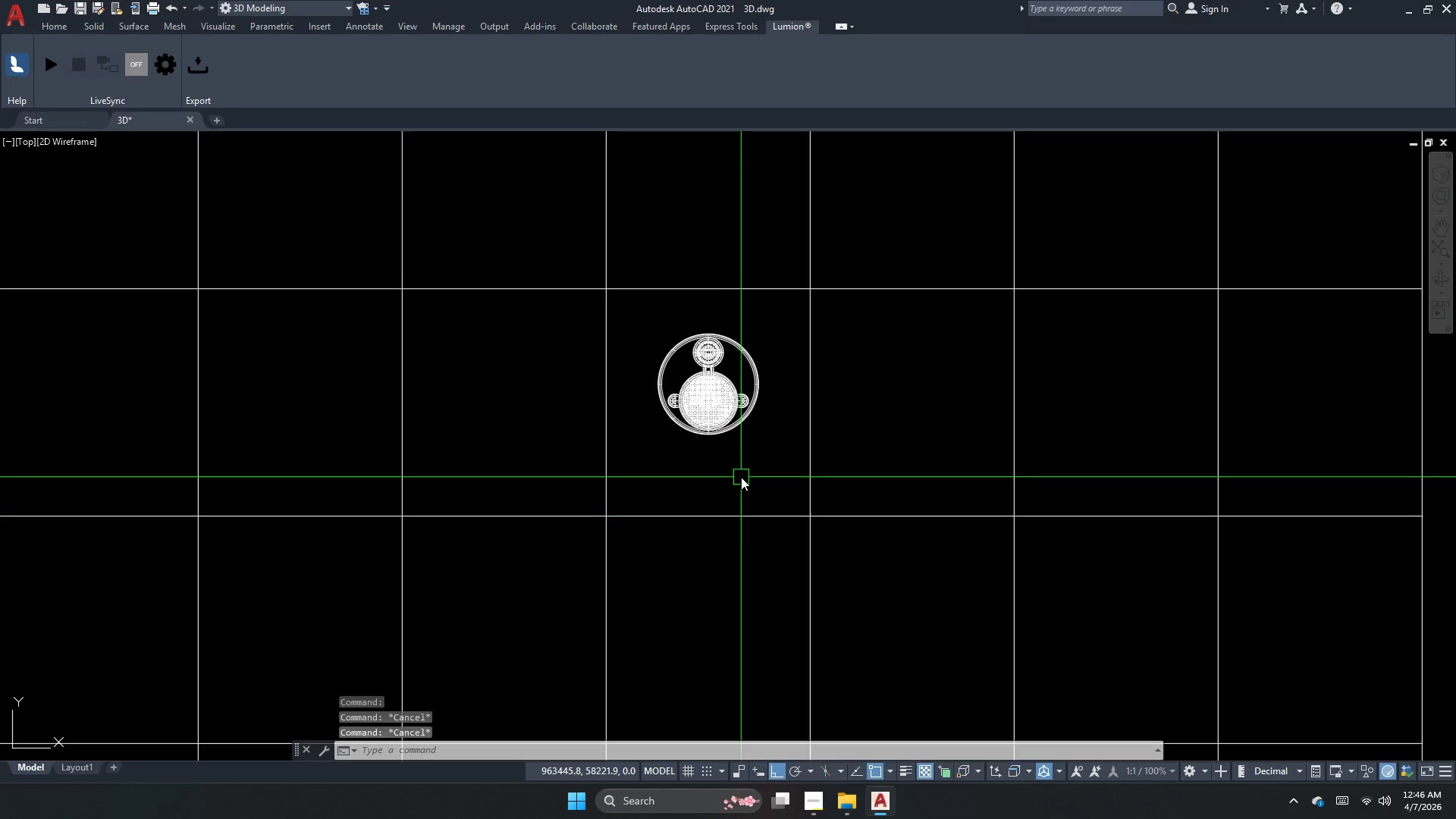 
scroll: coordinate [741, 477], scroll_direction: up, amount: 2.0
 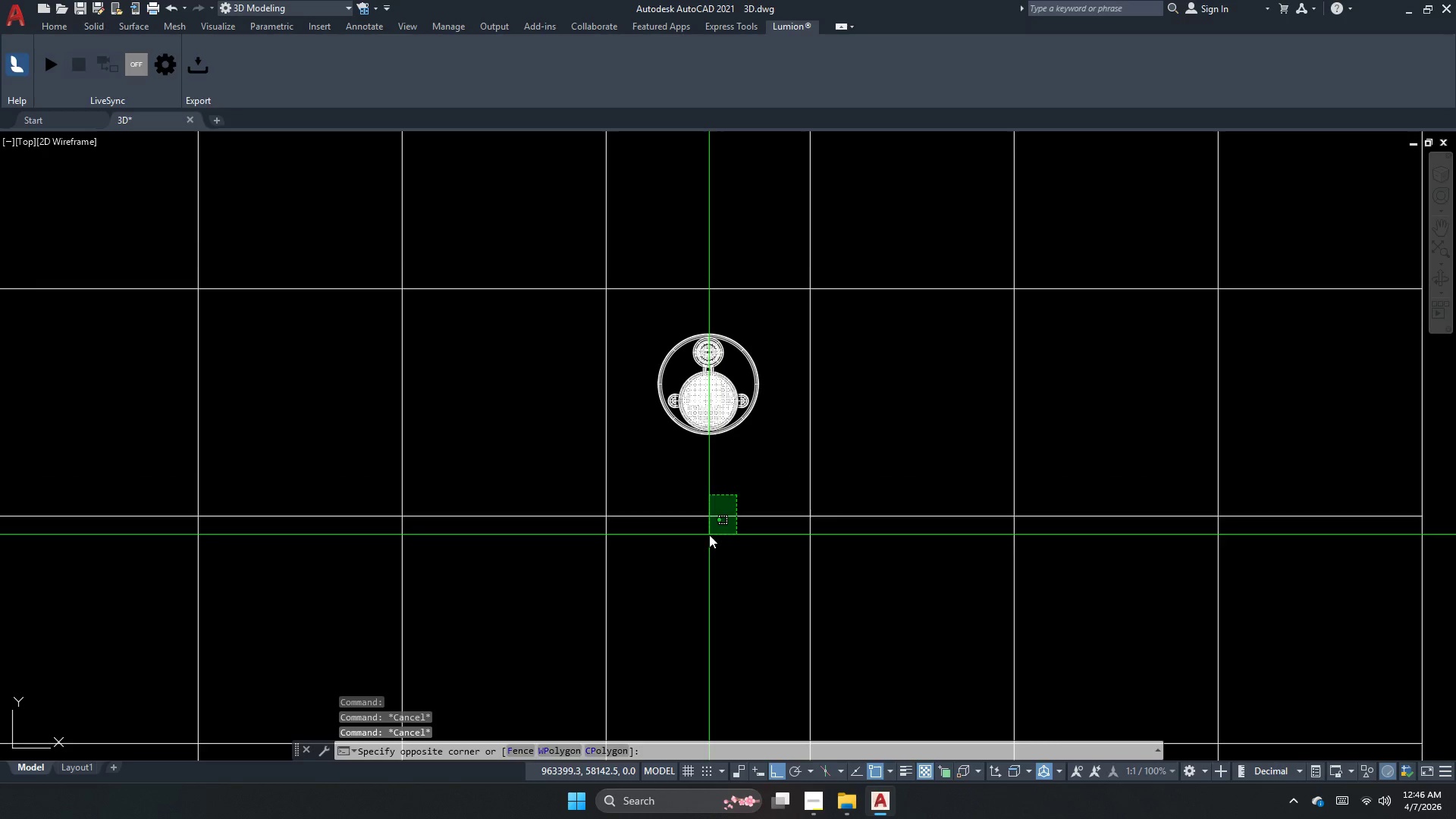 
double_click([708, 537])
 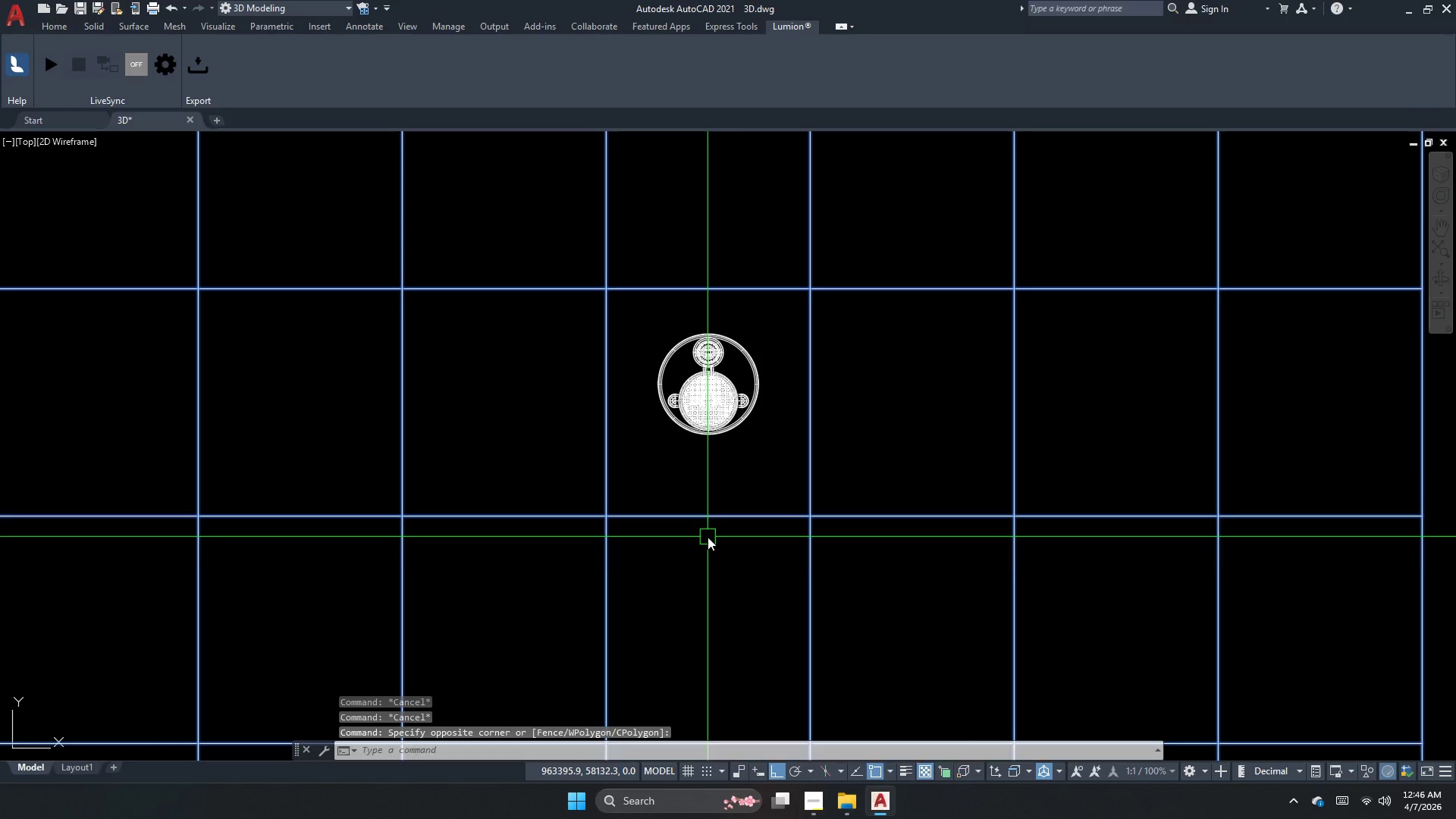 
key(M)
 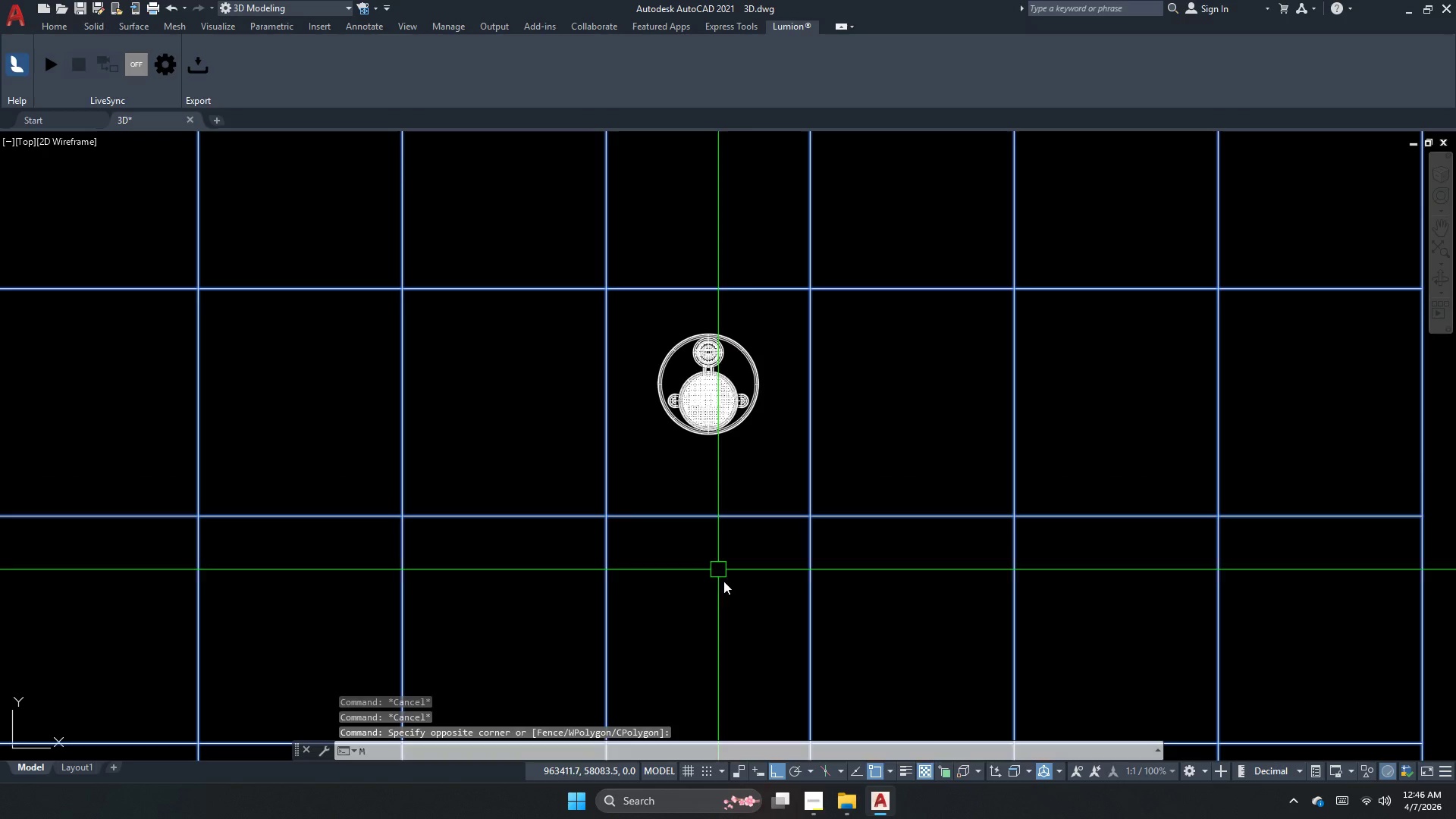 
key(Space)
 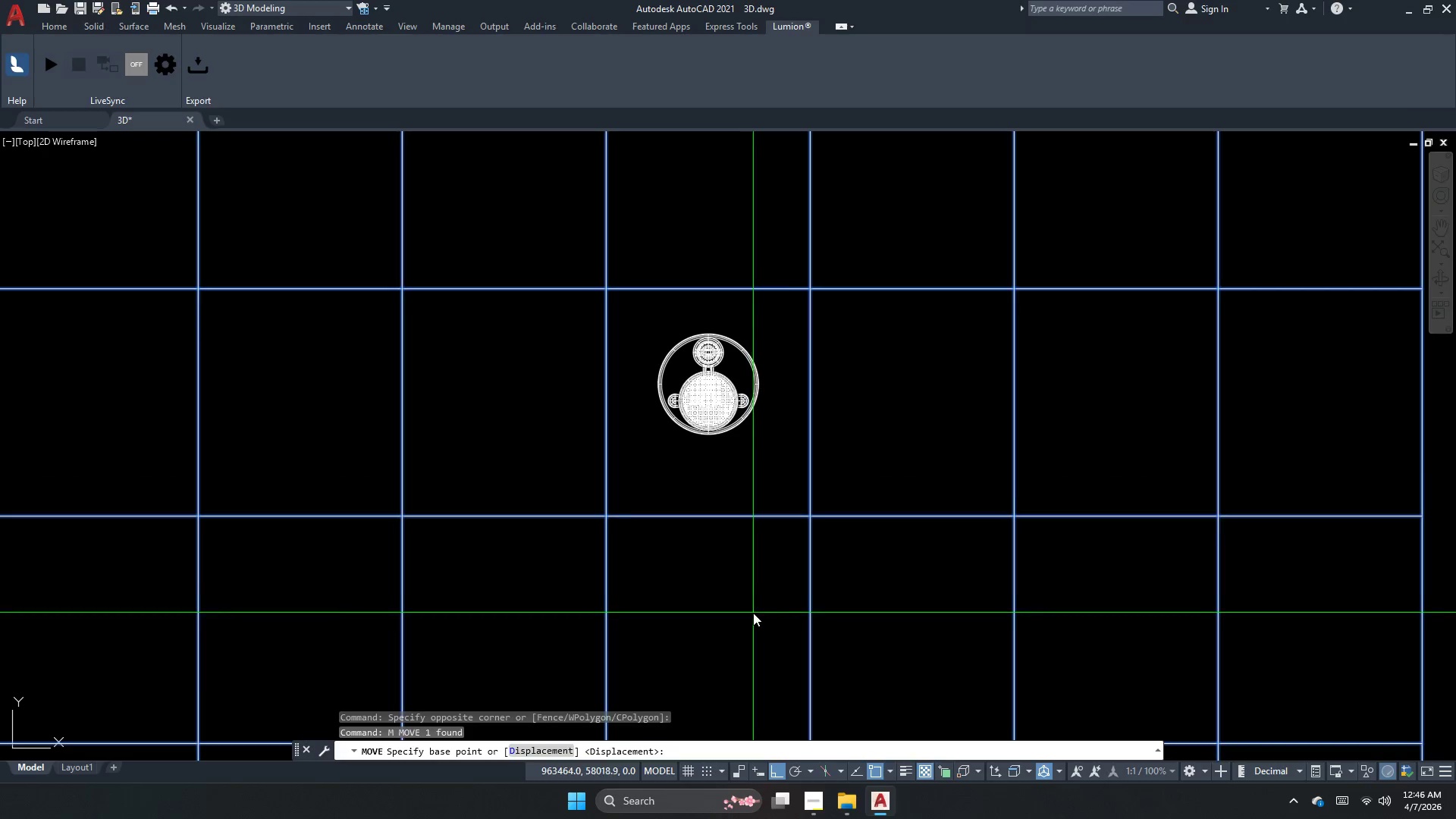 
left_click([753, 613])
 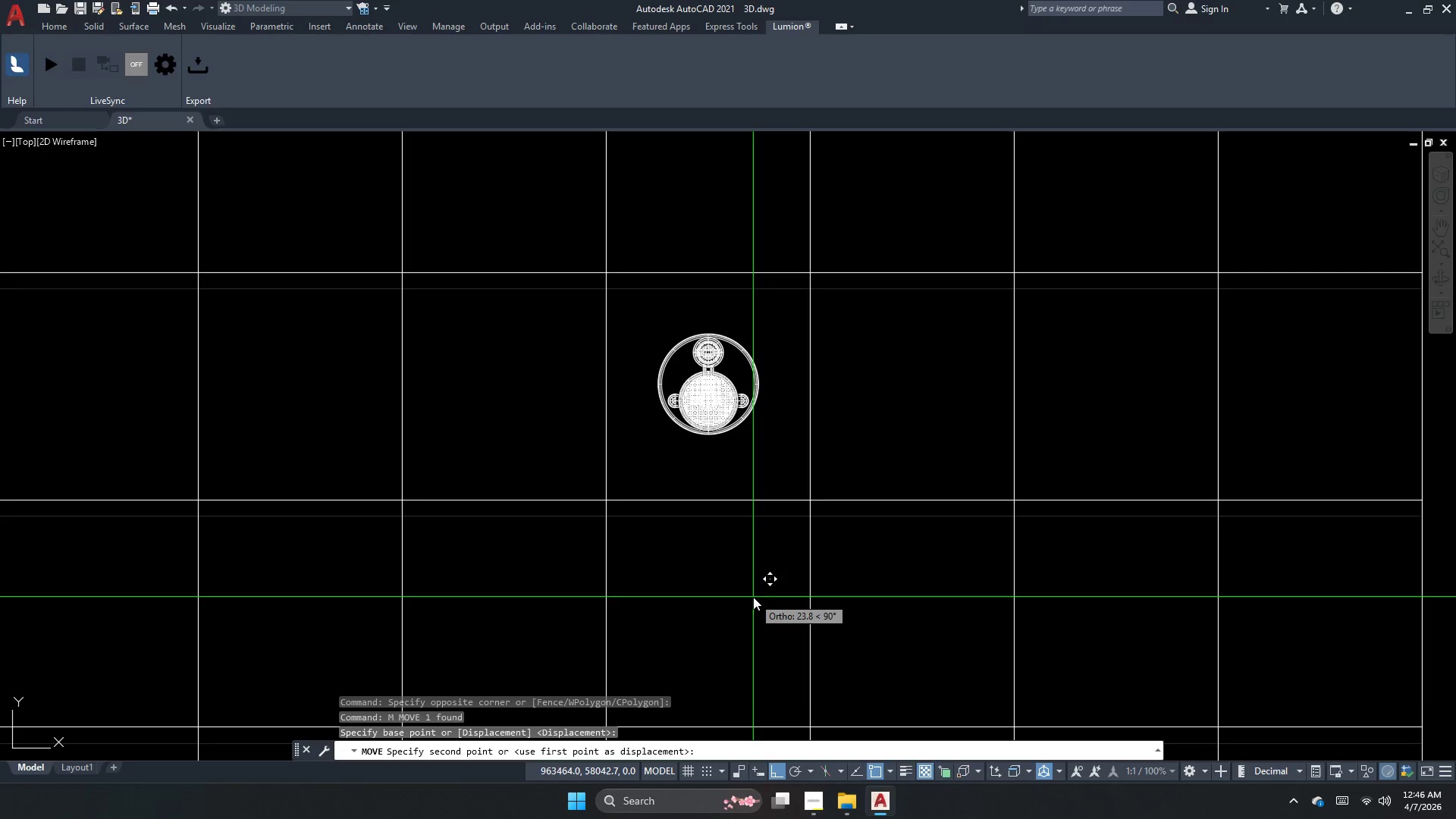 
left_click([753, 597])
 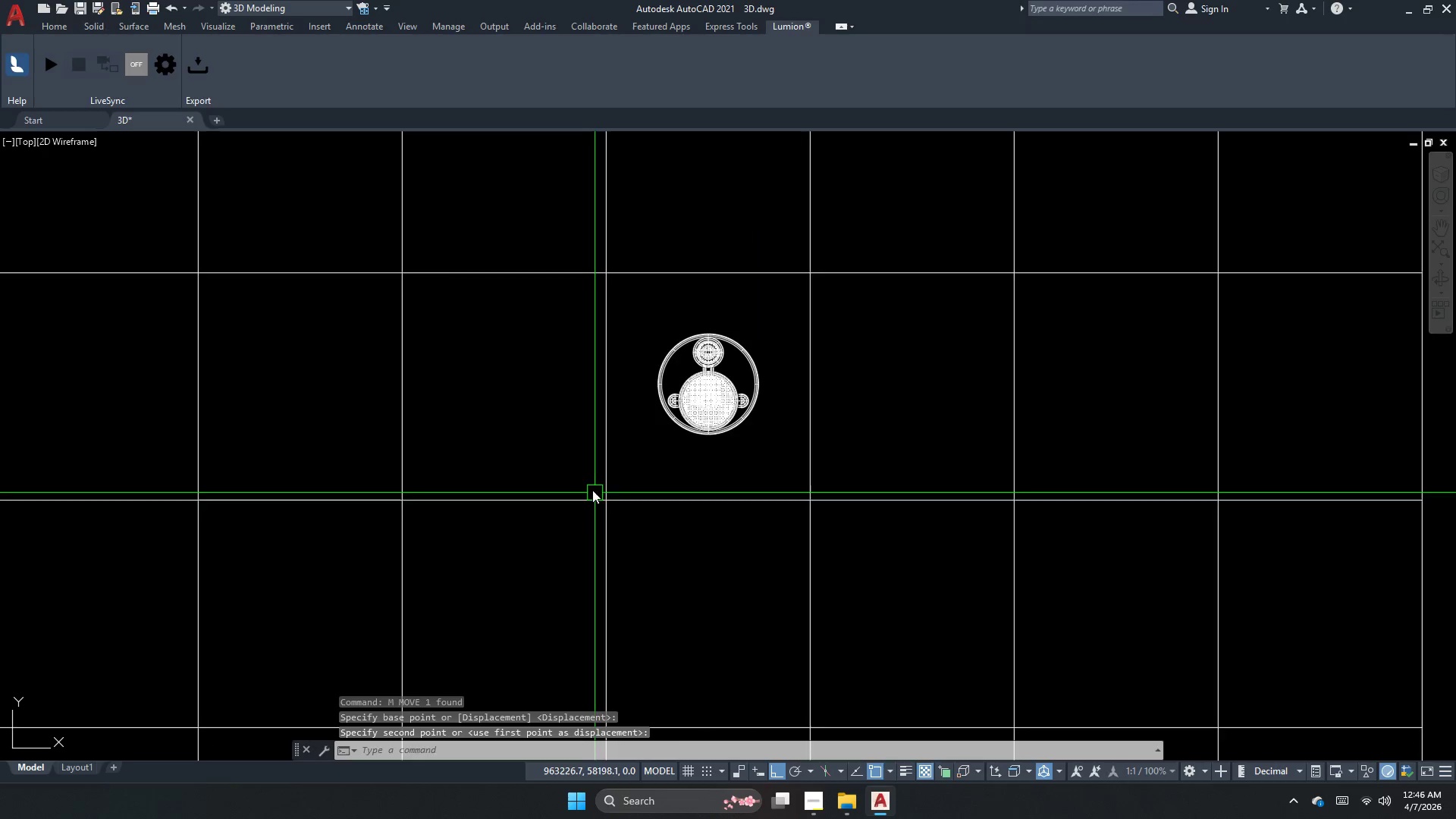 
key(Escape)
 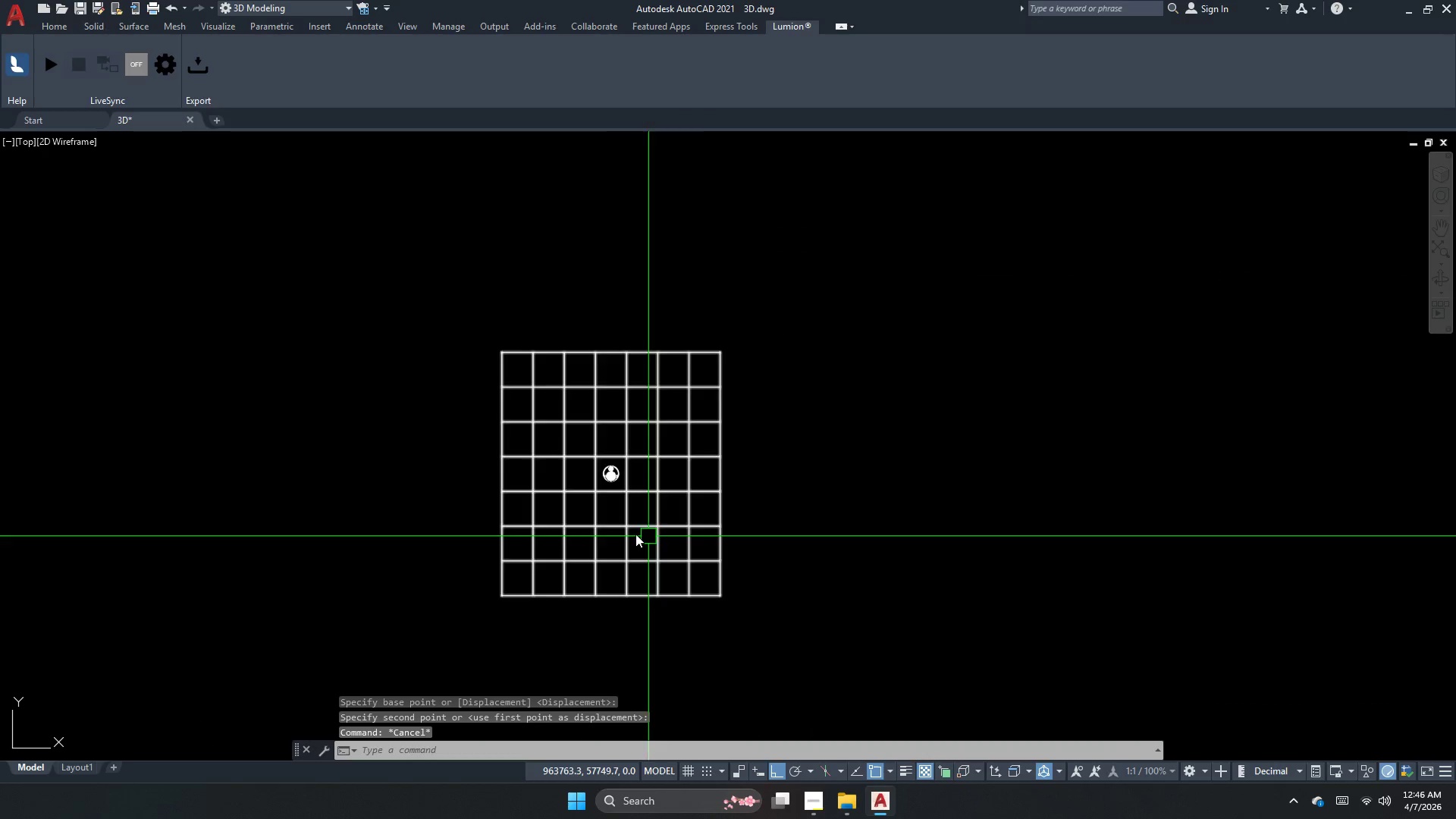 
scroll: coordinate [592, 490], scroll_direction: down, amount: 4.0
 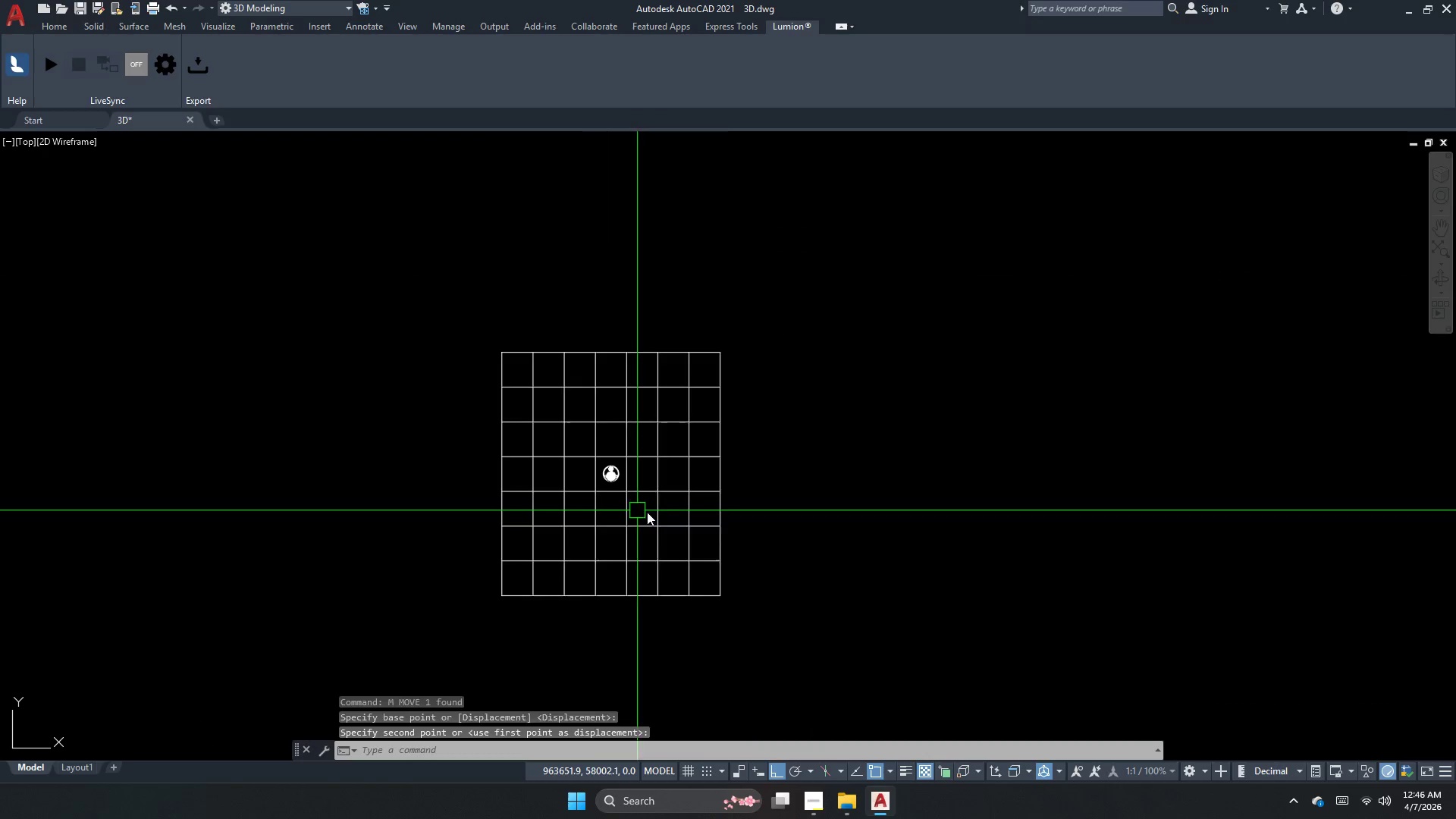 
scroll: coordinate [593, 501], scroll_direction: up, amount: 3.0
 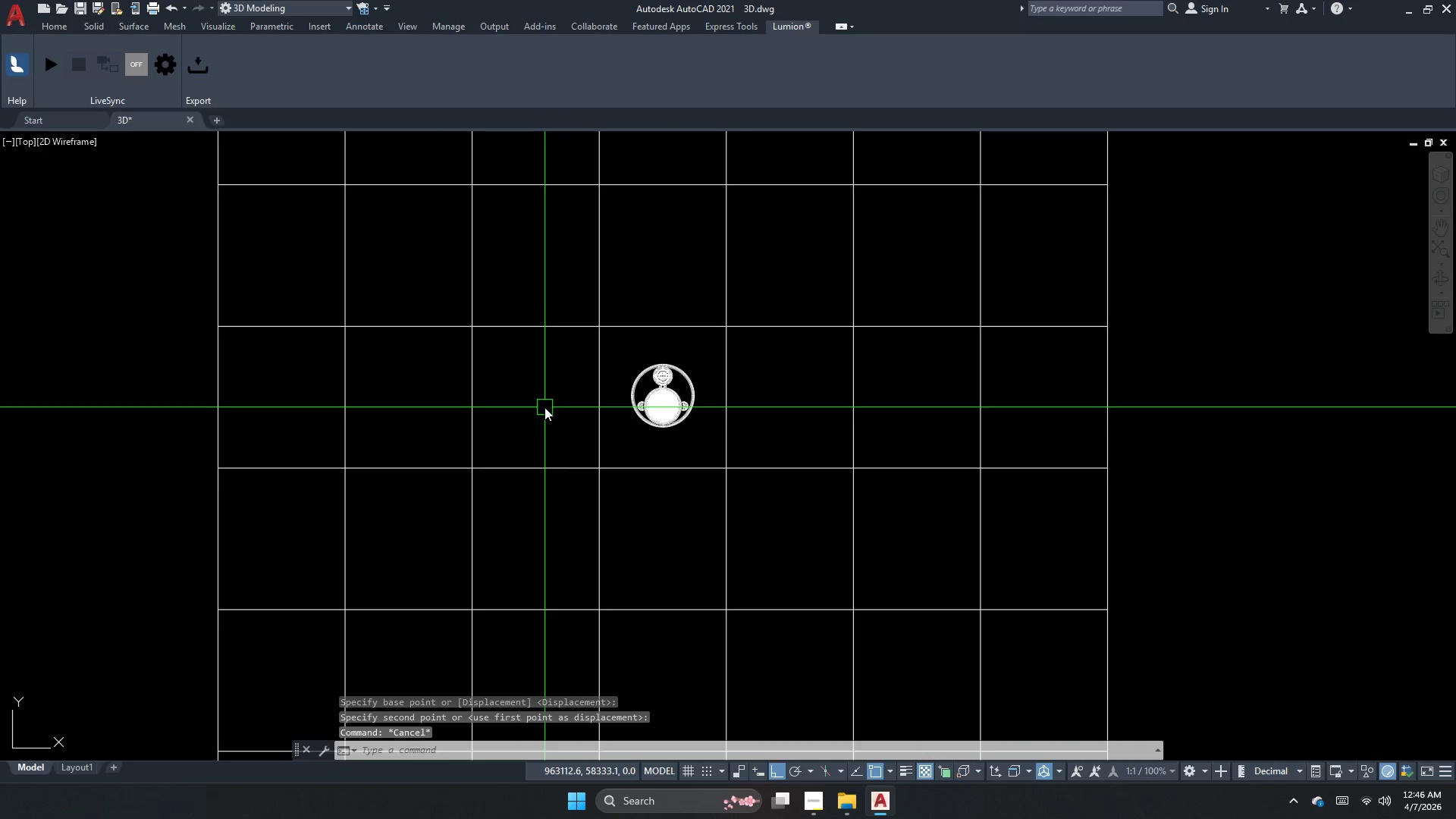 
key(Escape)
 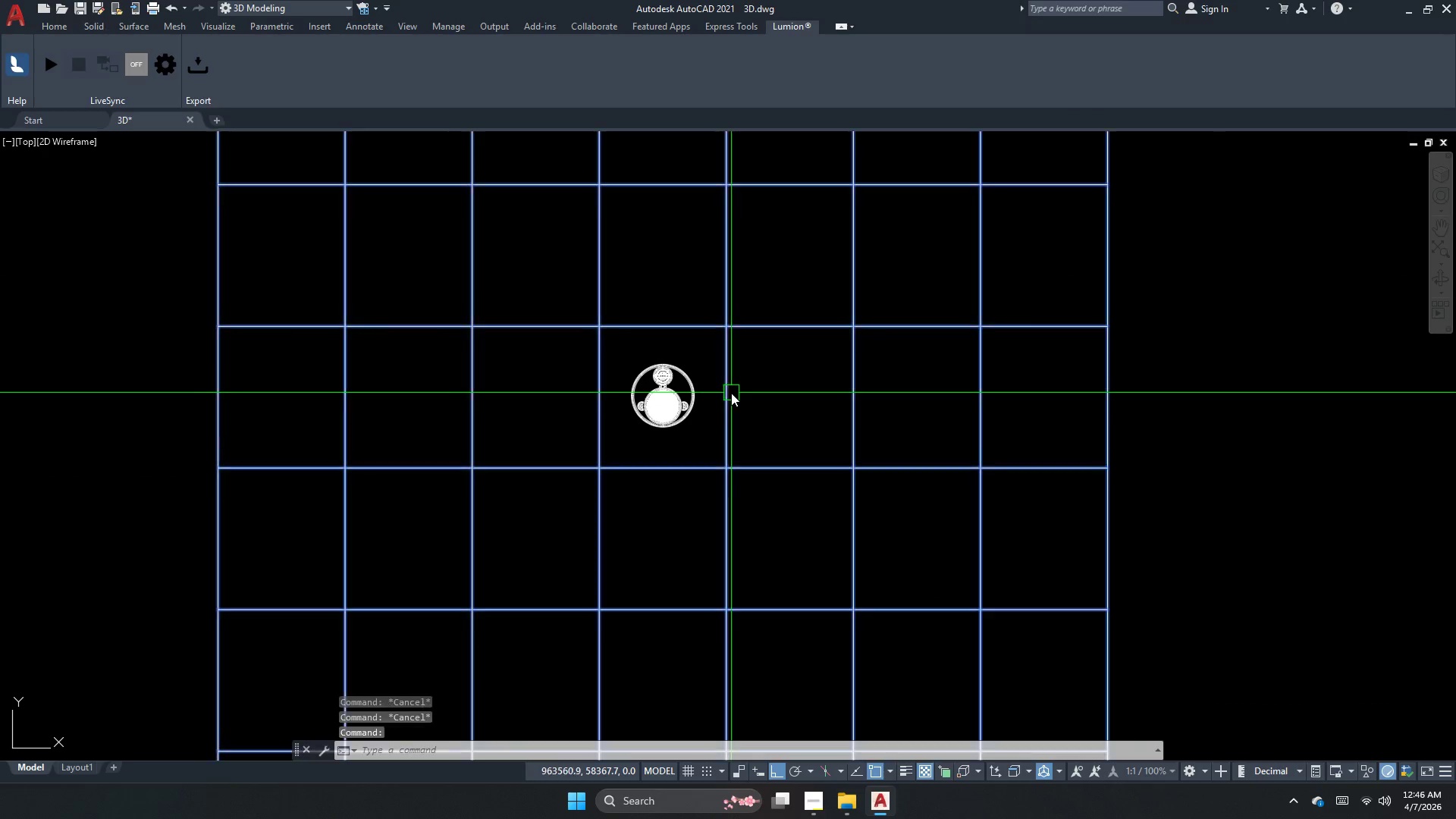 
double_click([640, 407])
 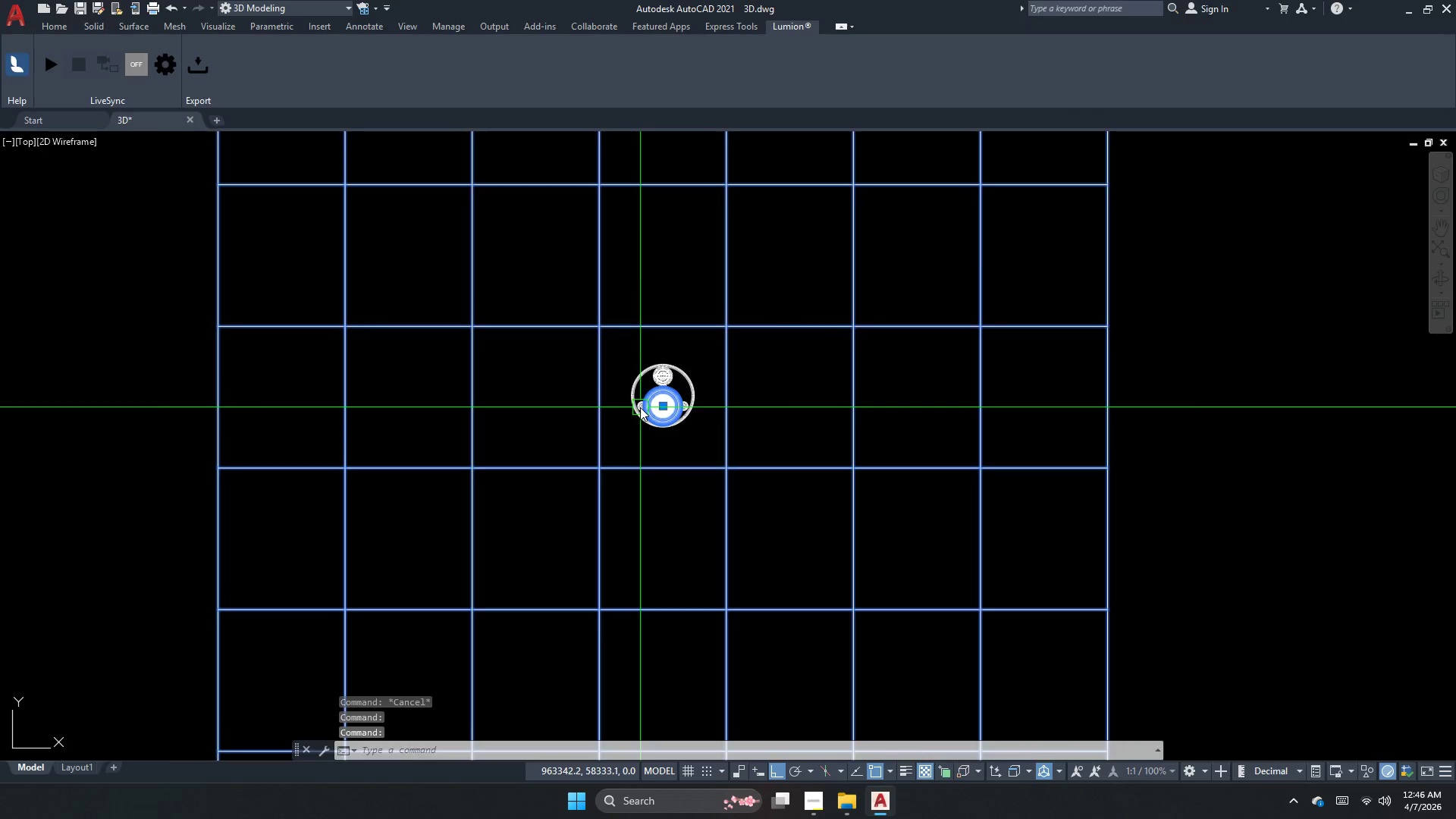 
key(Escape)
 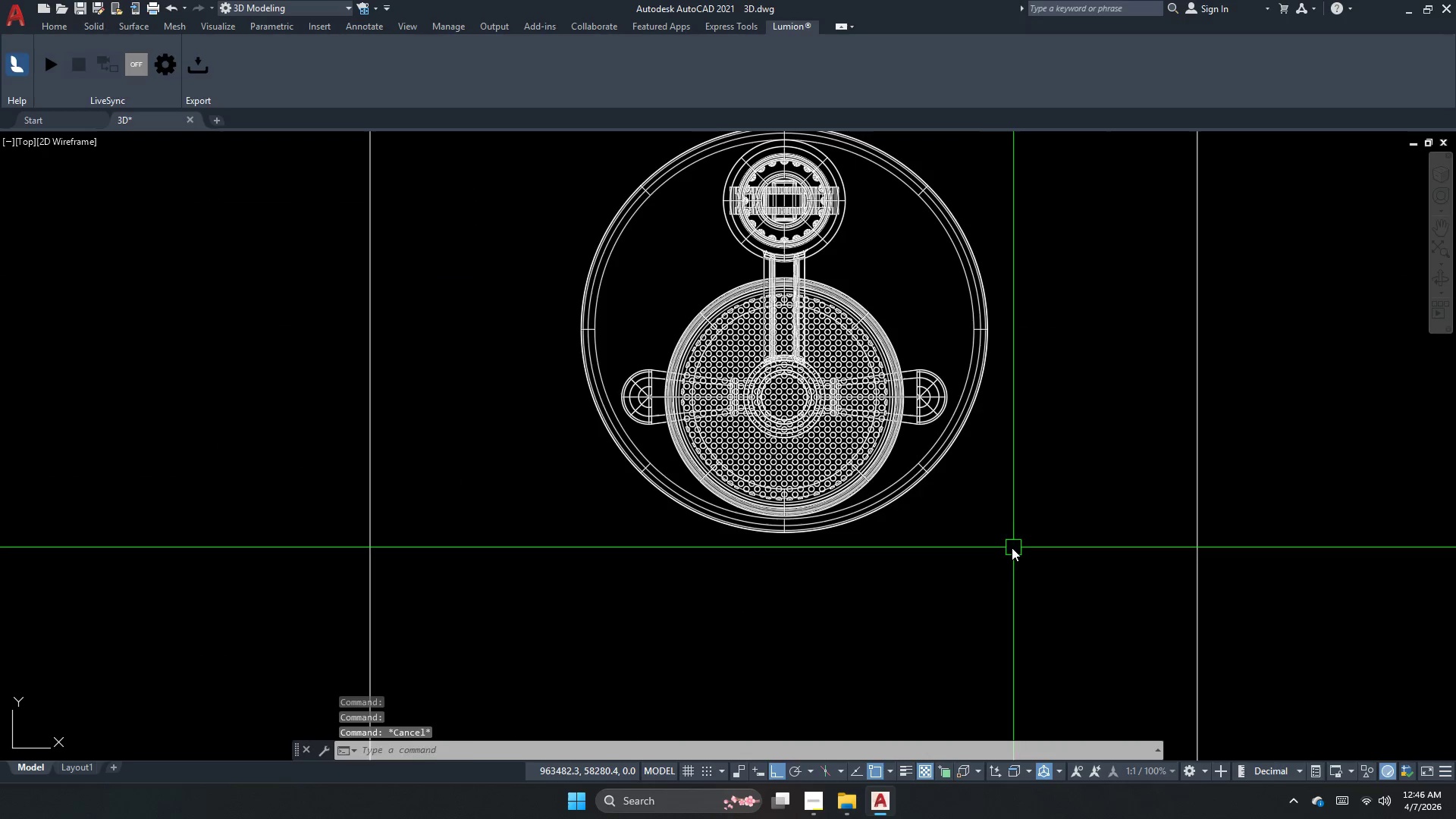 
scroll: coordinate [640, 407], scroll_direction: up, amount: 4.0
 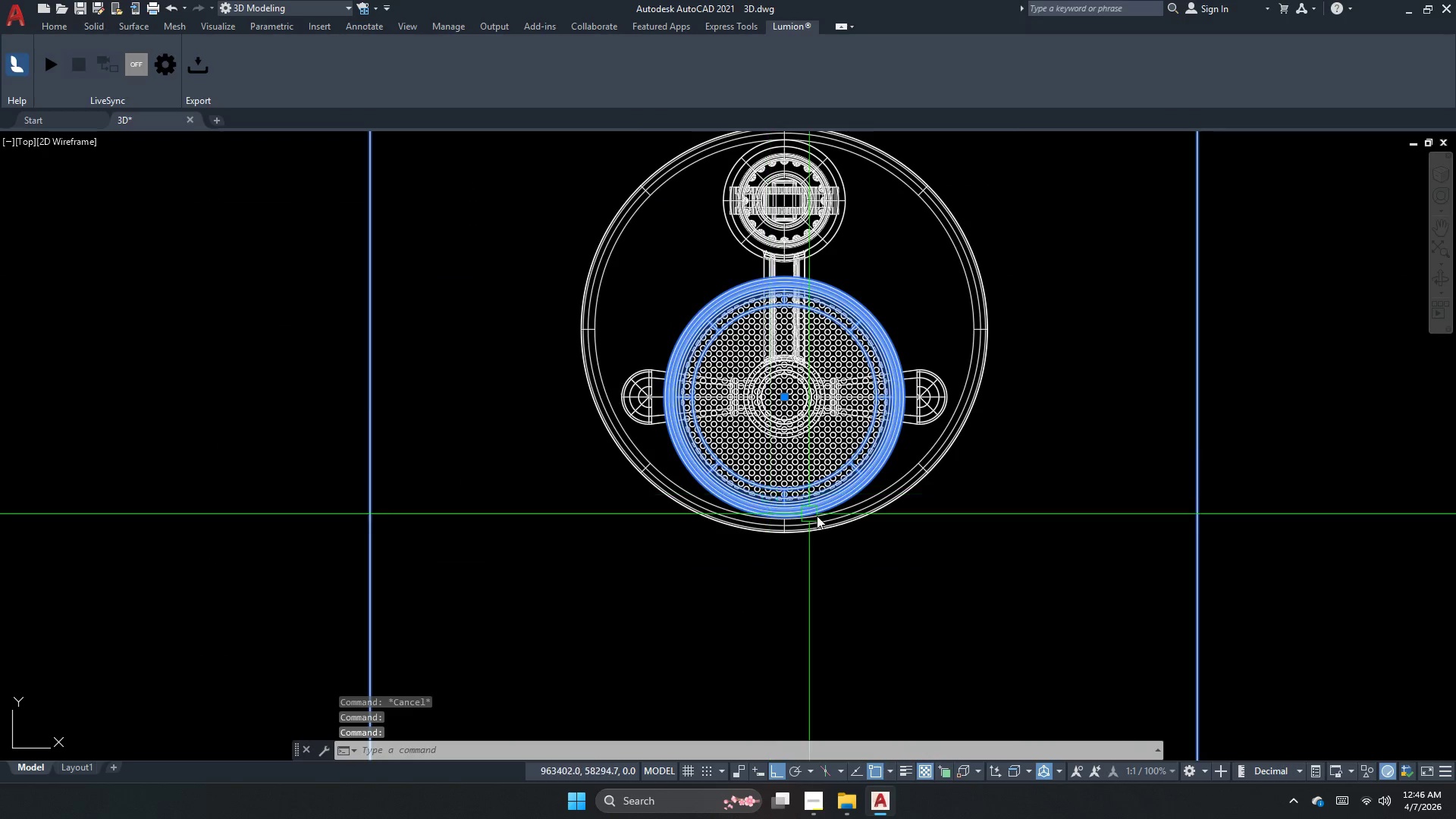 
left_click_drag(start_coordinate=[1012, 548], to_coordinate=[920, 497])
 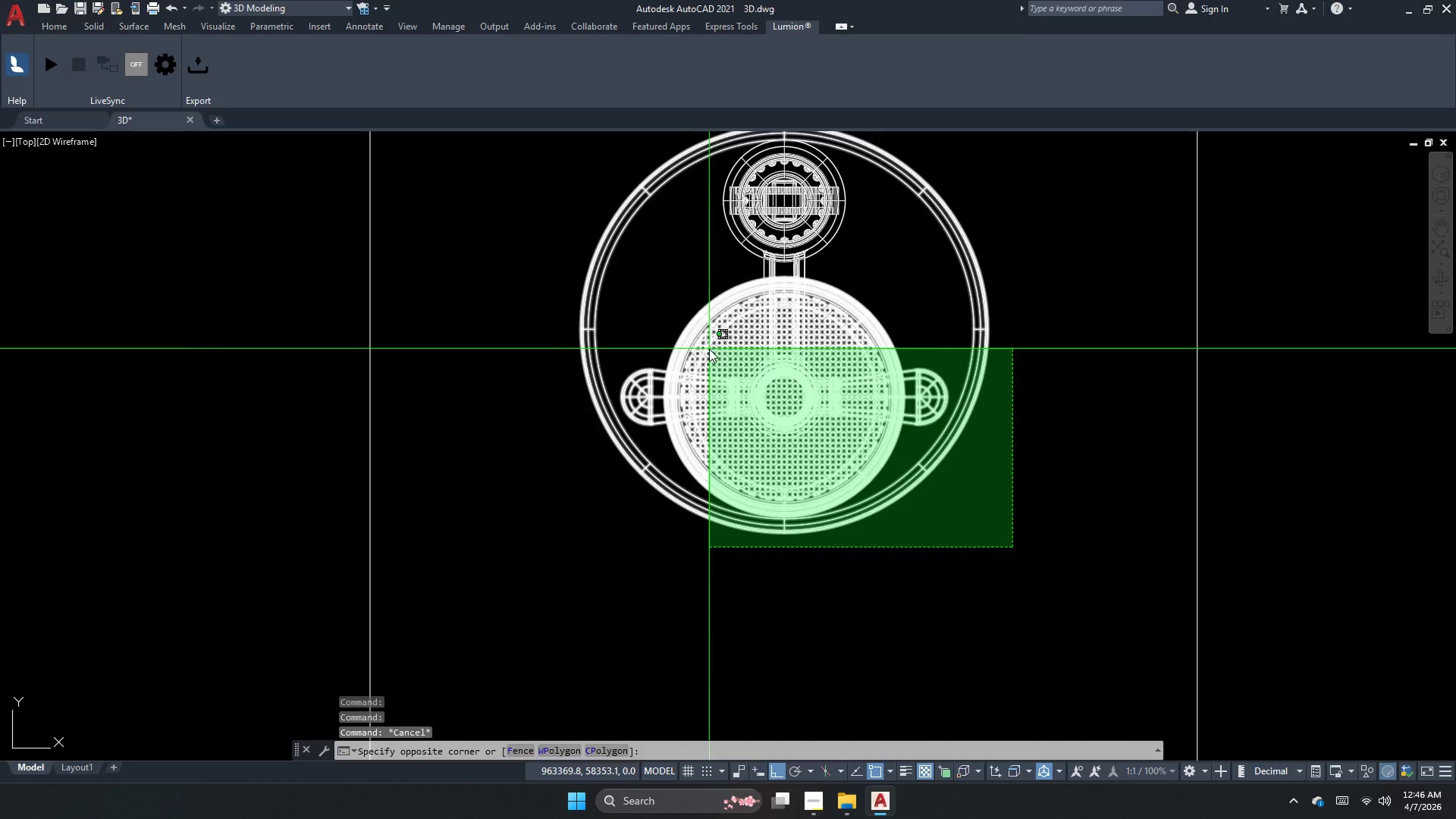 
double_click([708, 348])
 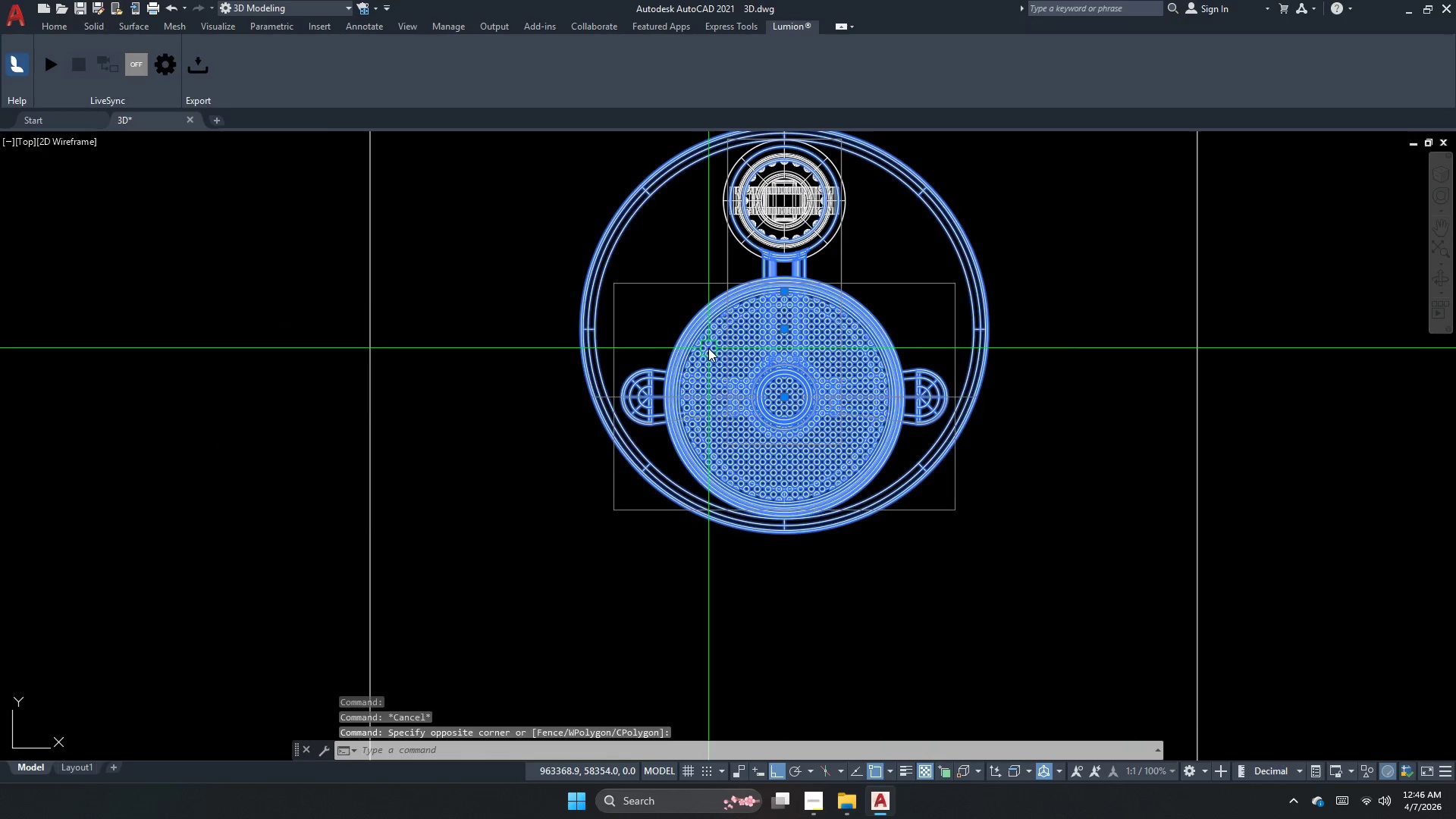 
key(Escape)
 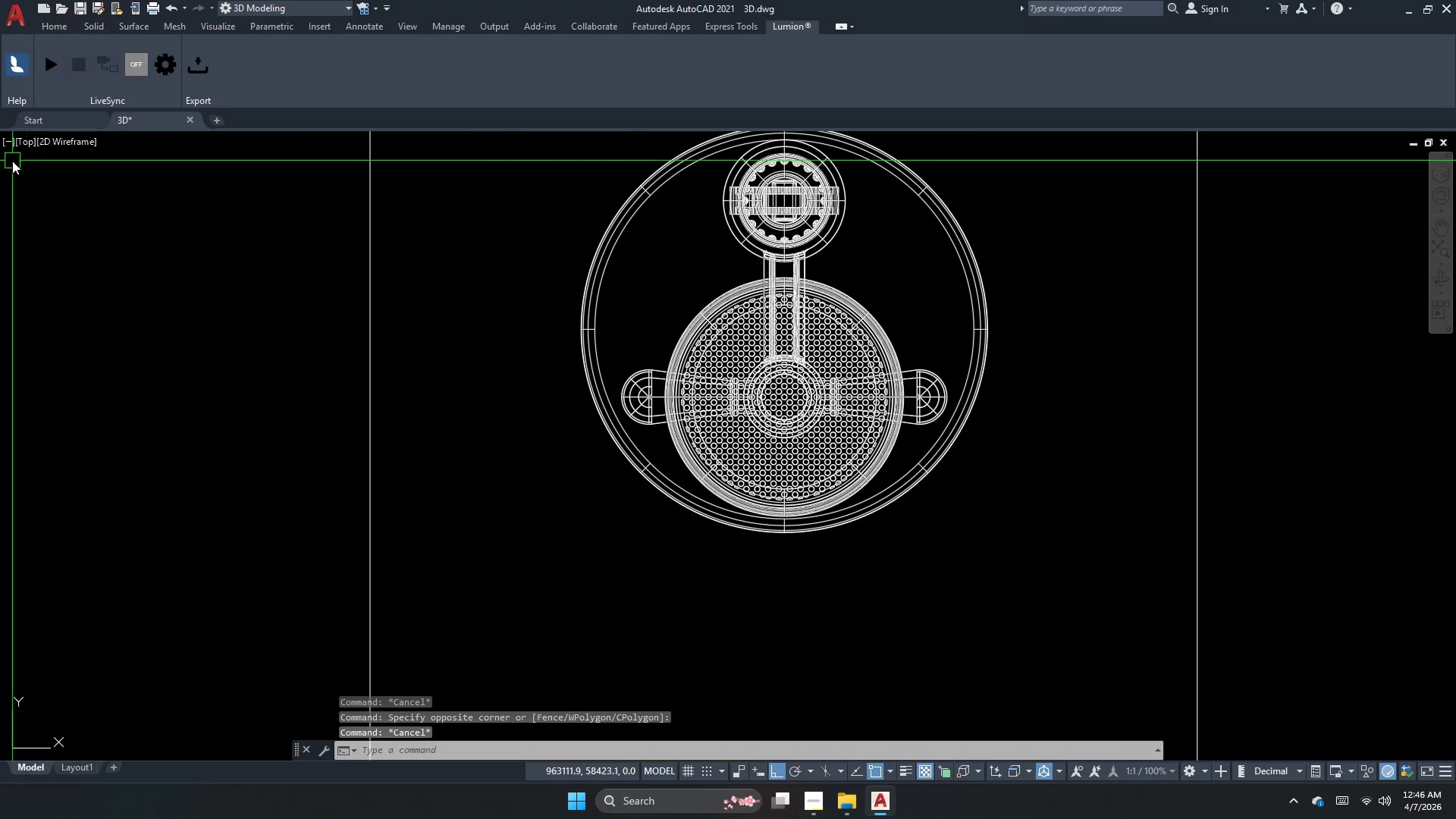 
left_click([29, 148])
 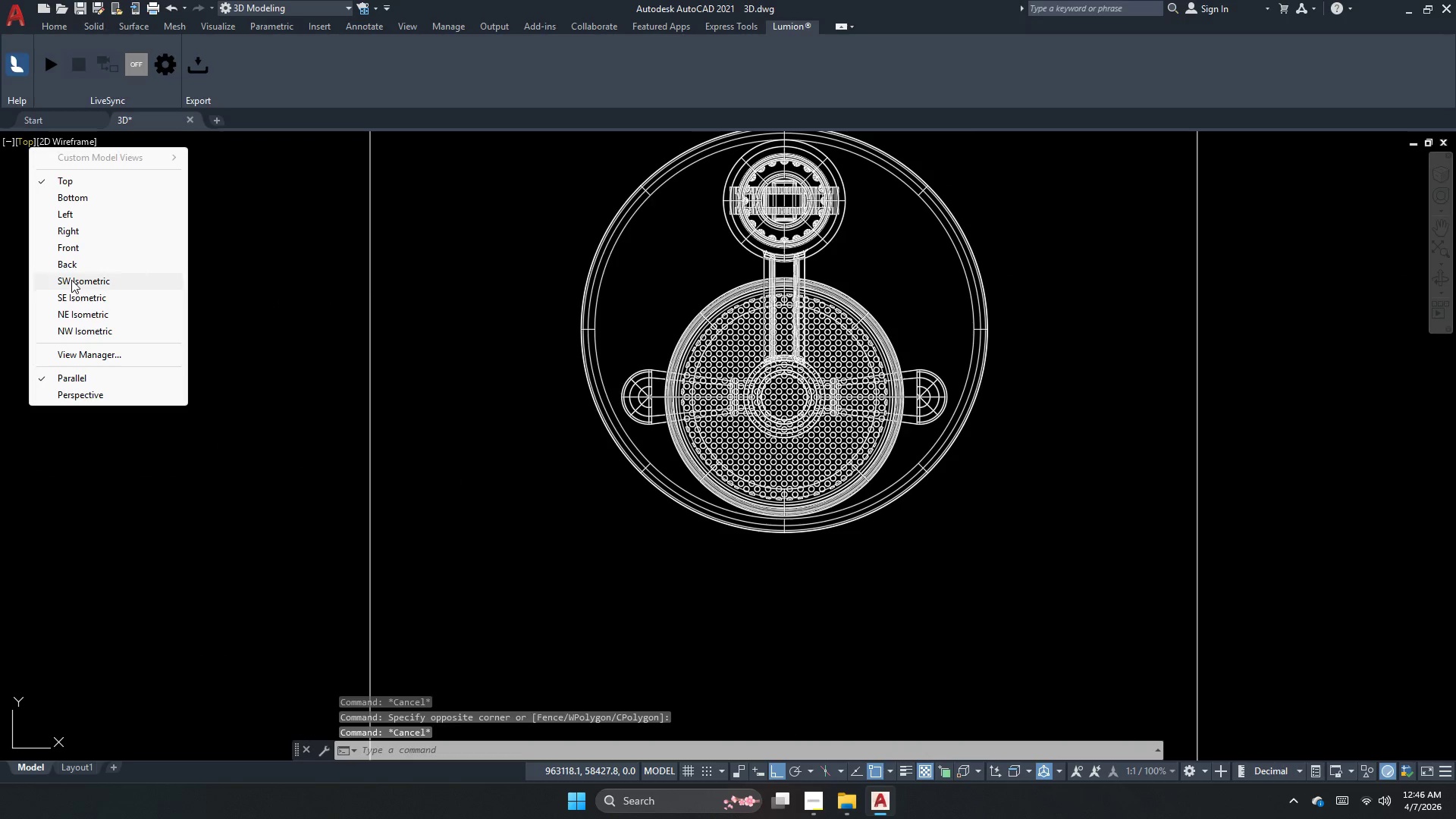 
left_click([74, 280])
 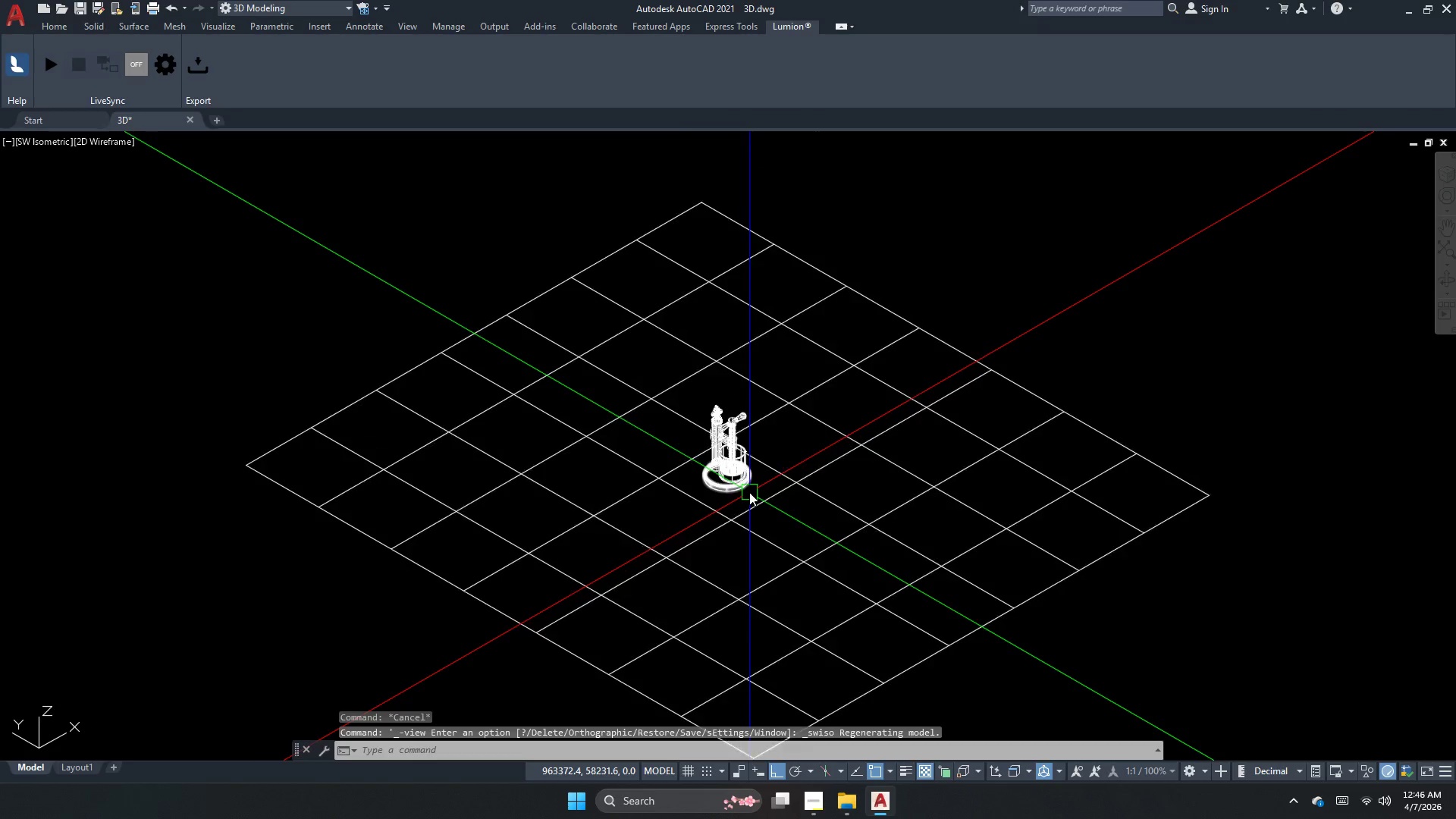 
scroll: coordinate [749, 492], scroll_direction: up, amount: 3.0
 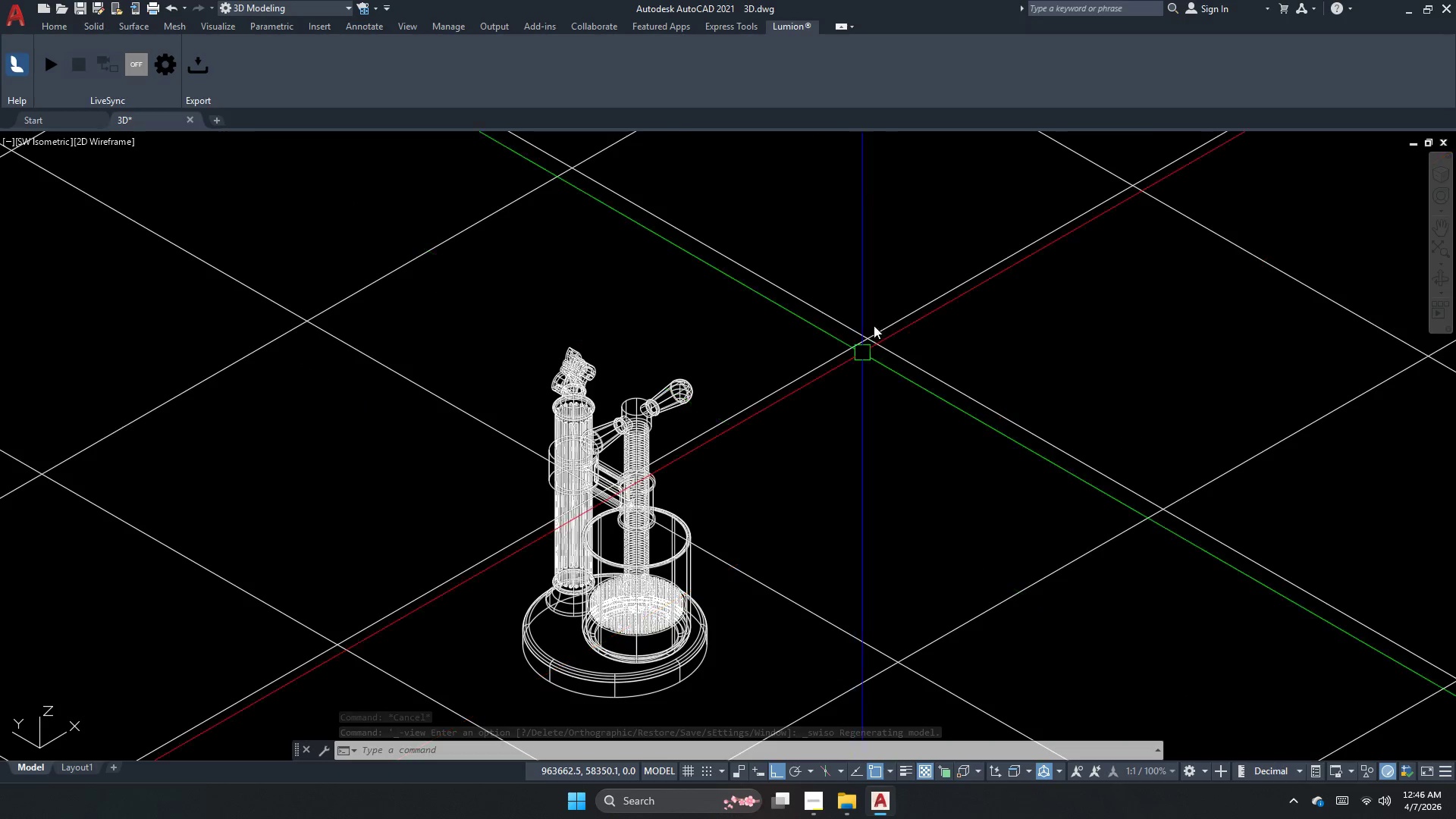 
scroll: coordinate [769, 309], scroll_direction: down, amount: 1.0
 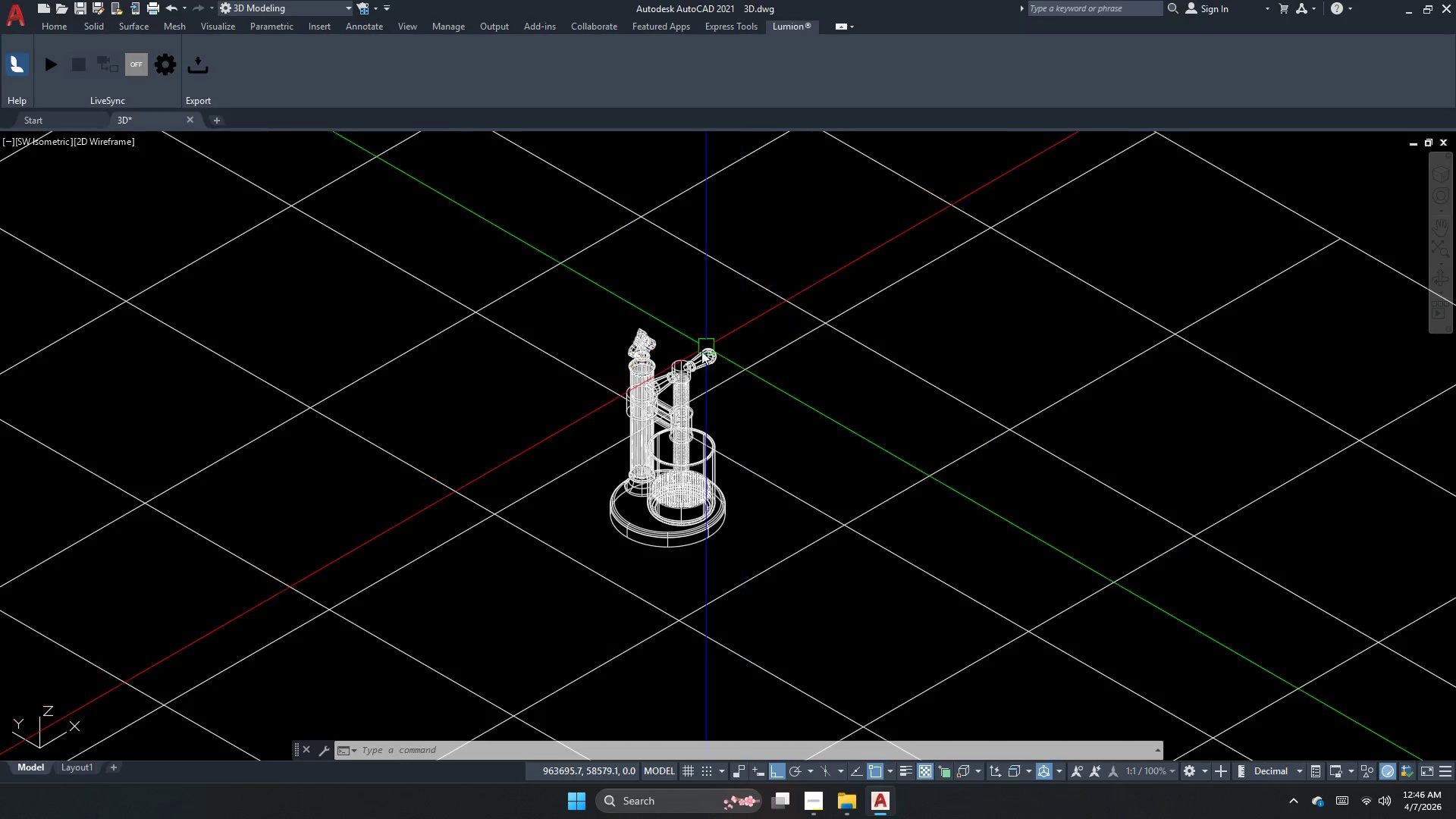 
key(Escape)
 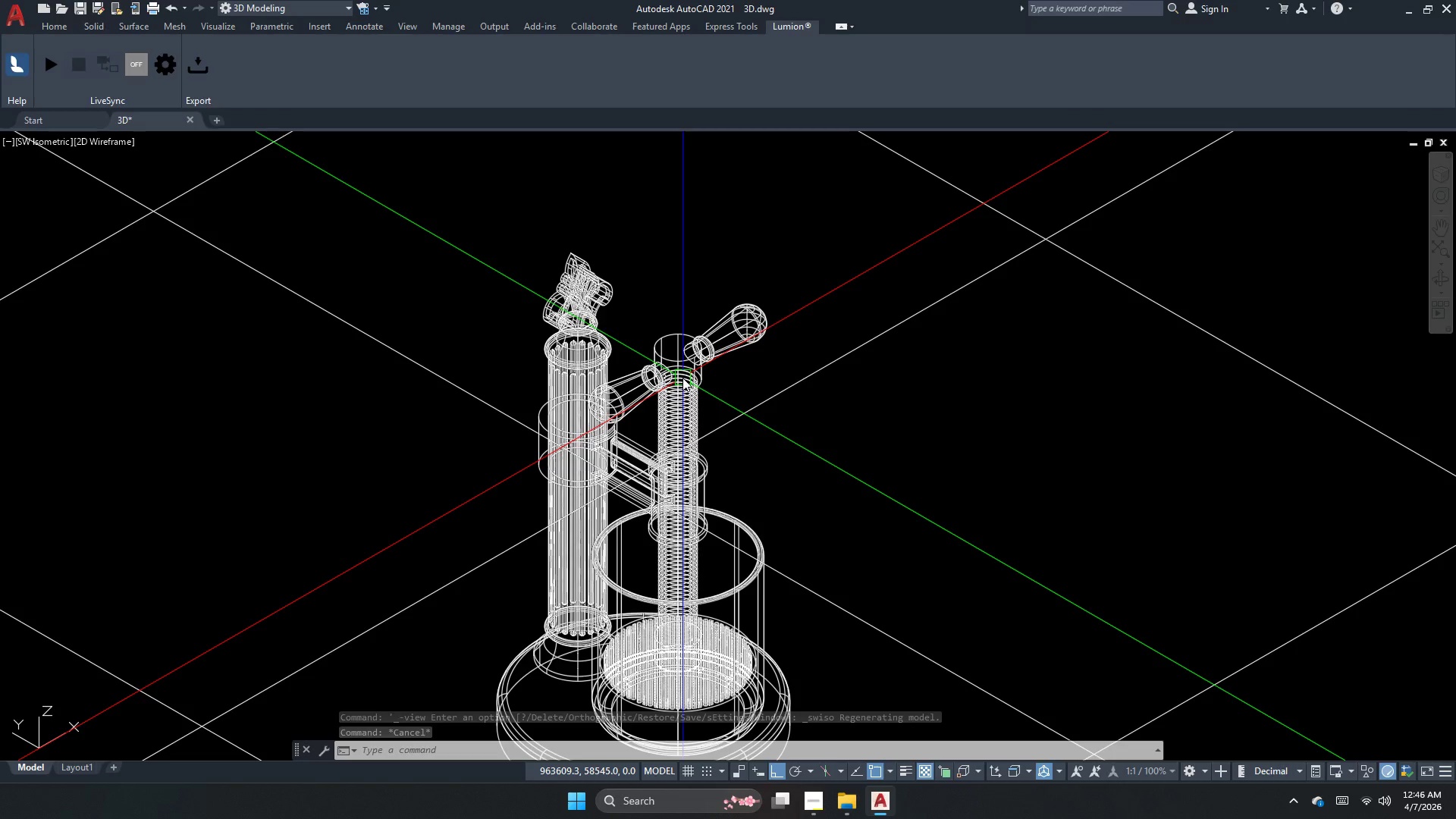 
scroll: coordinate [682, 378], scroll_direction: up, amount: 2.0
 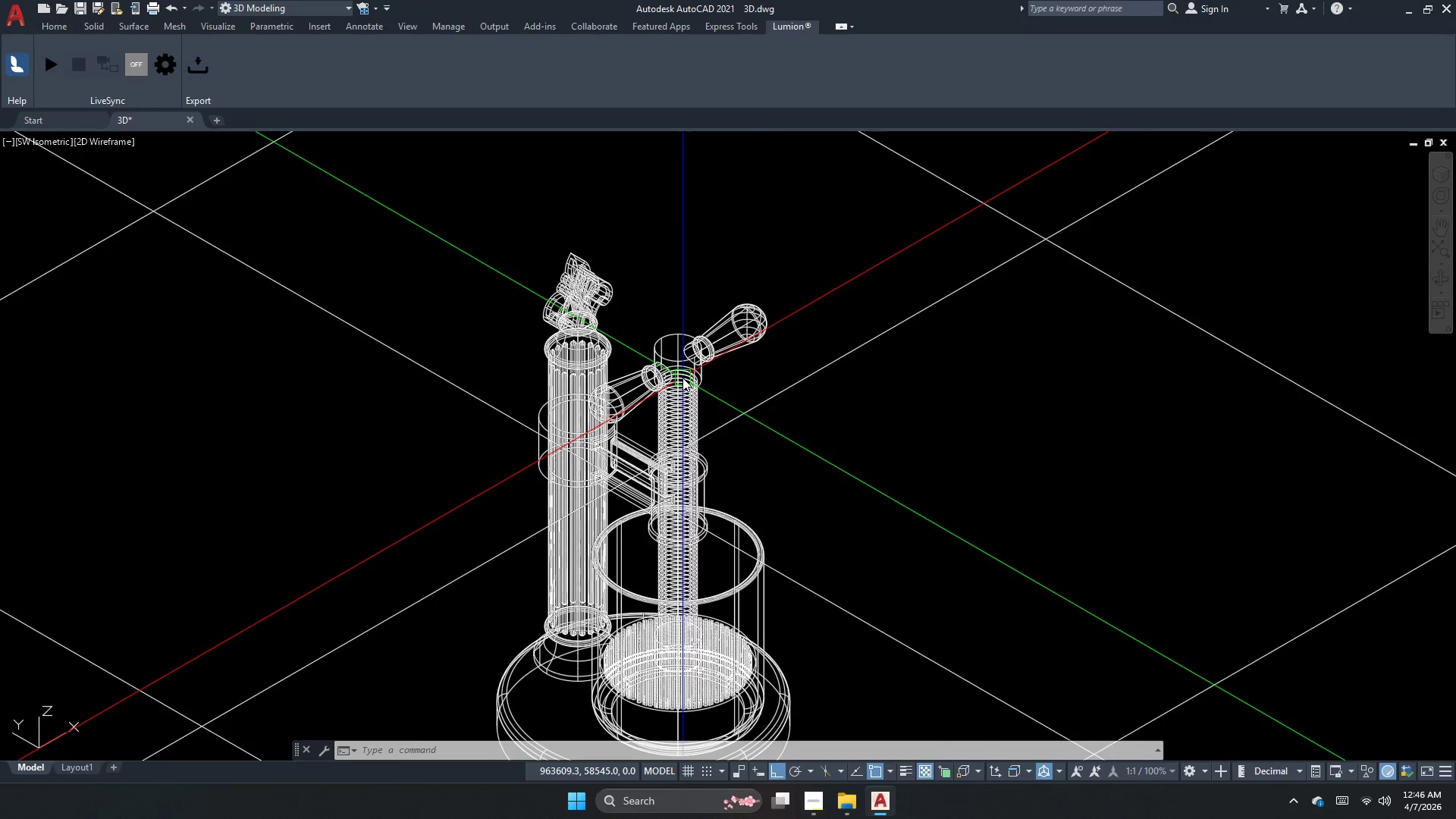 
wait(9.09)
 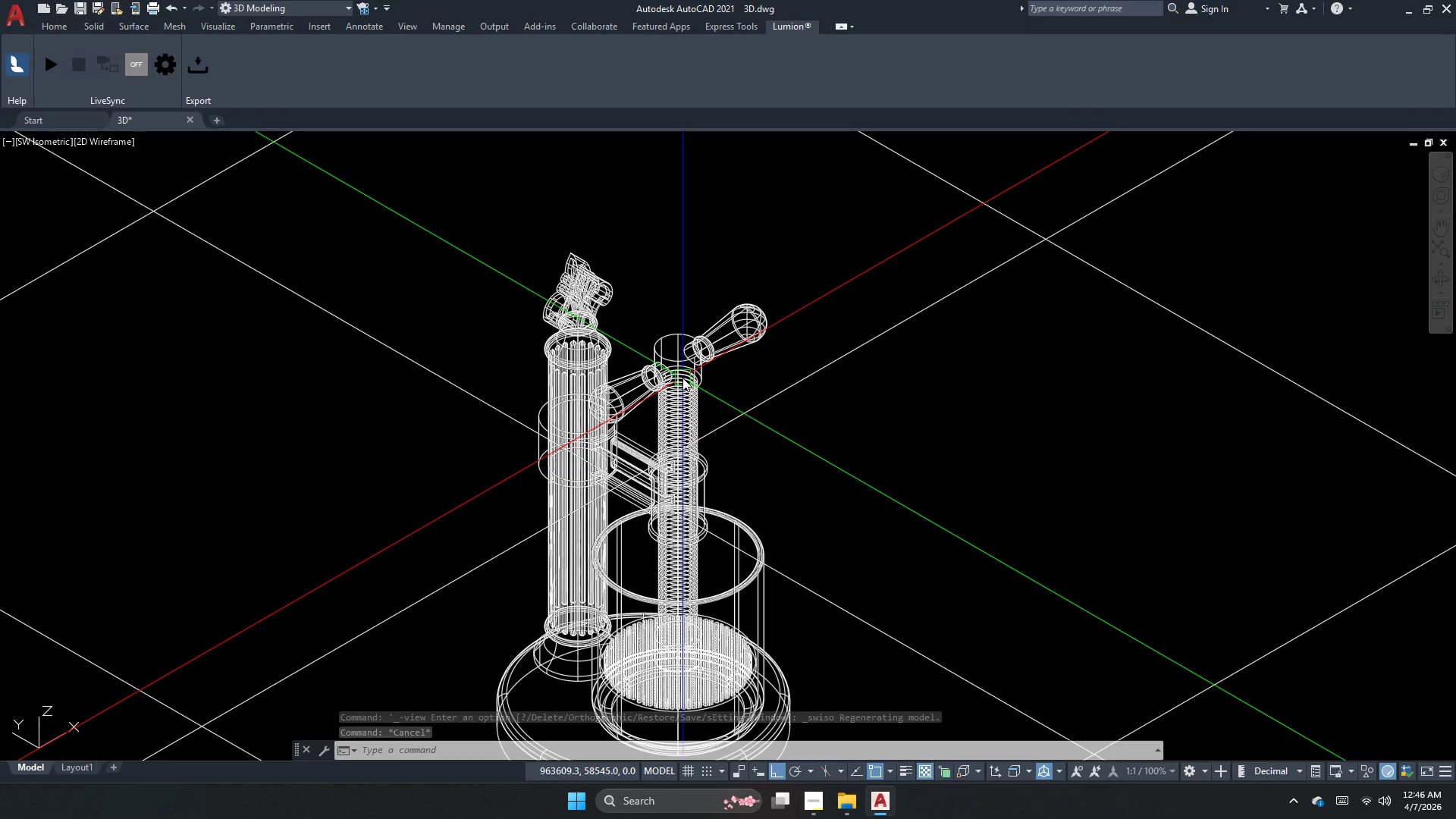 
key(Escape)
 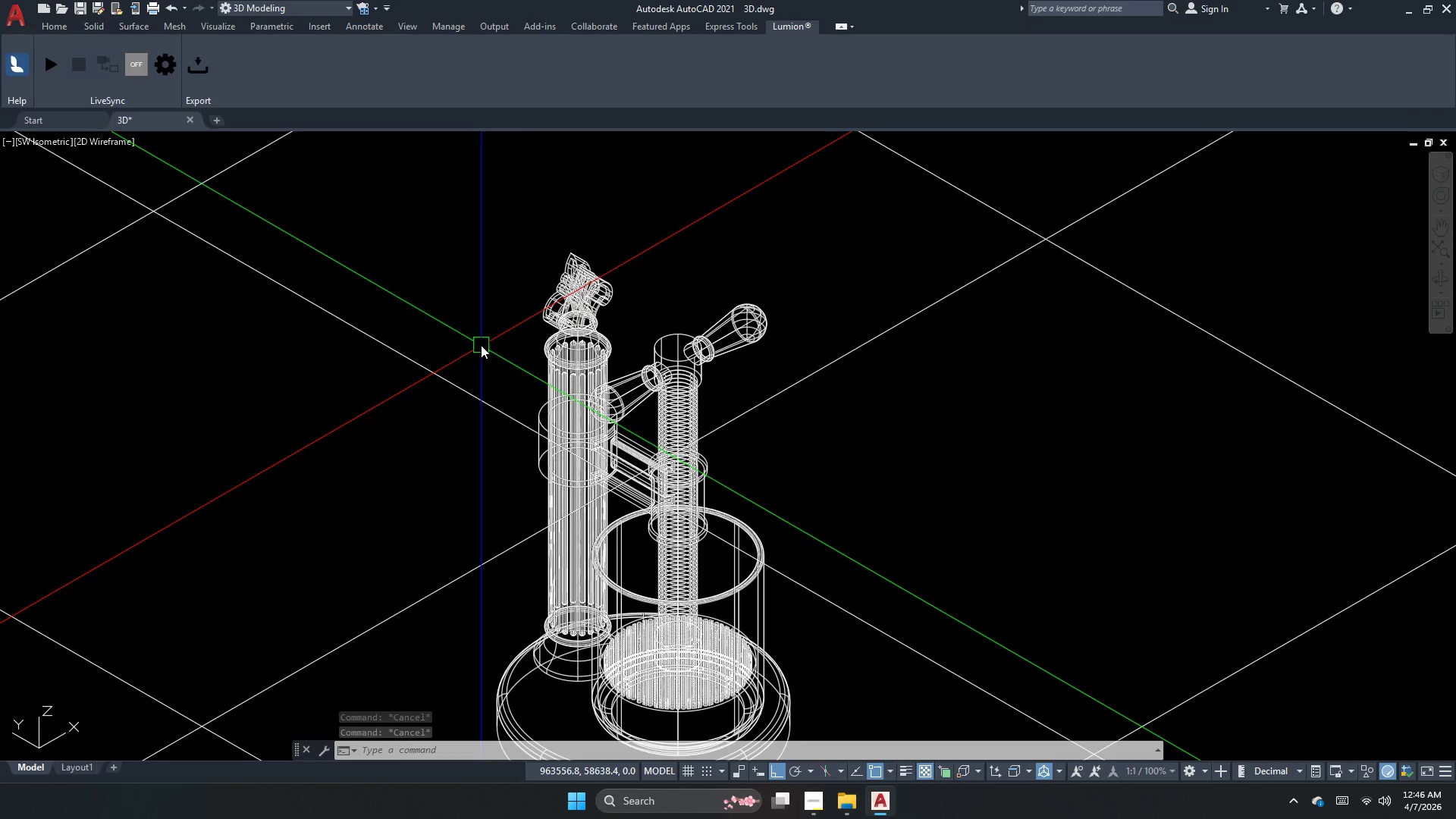 
wait(5.7)
 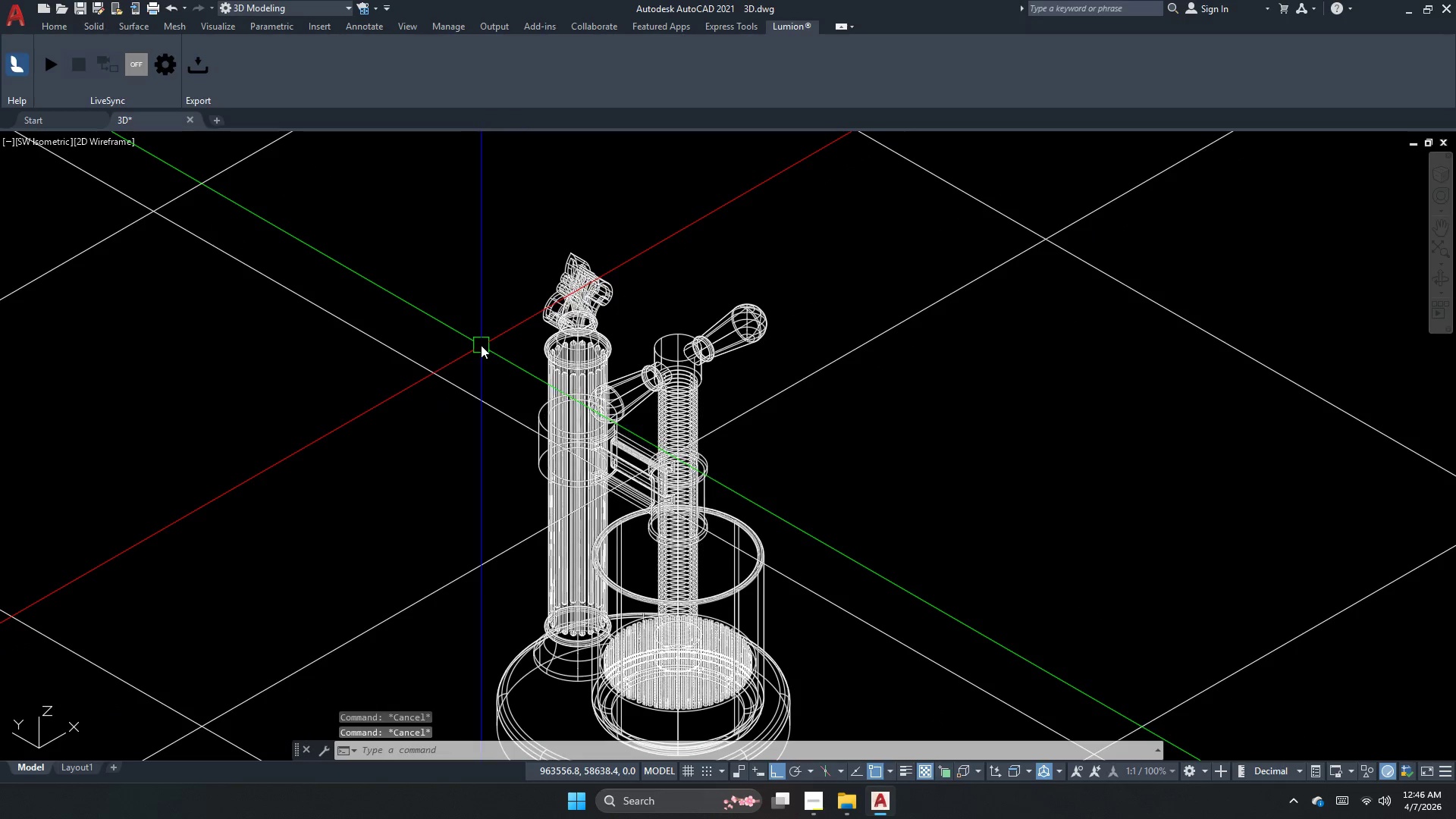 
left_click([578, 332])
 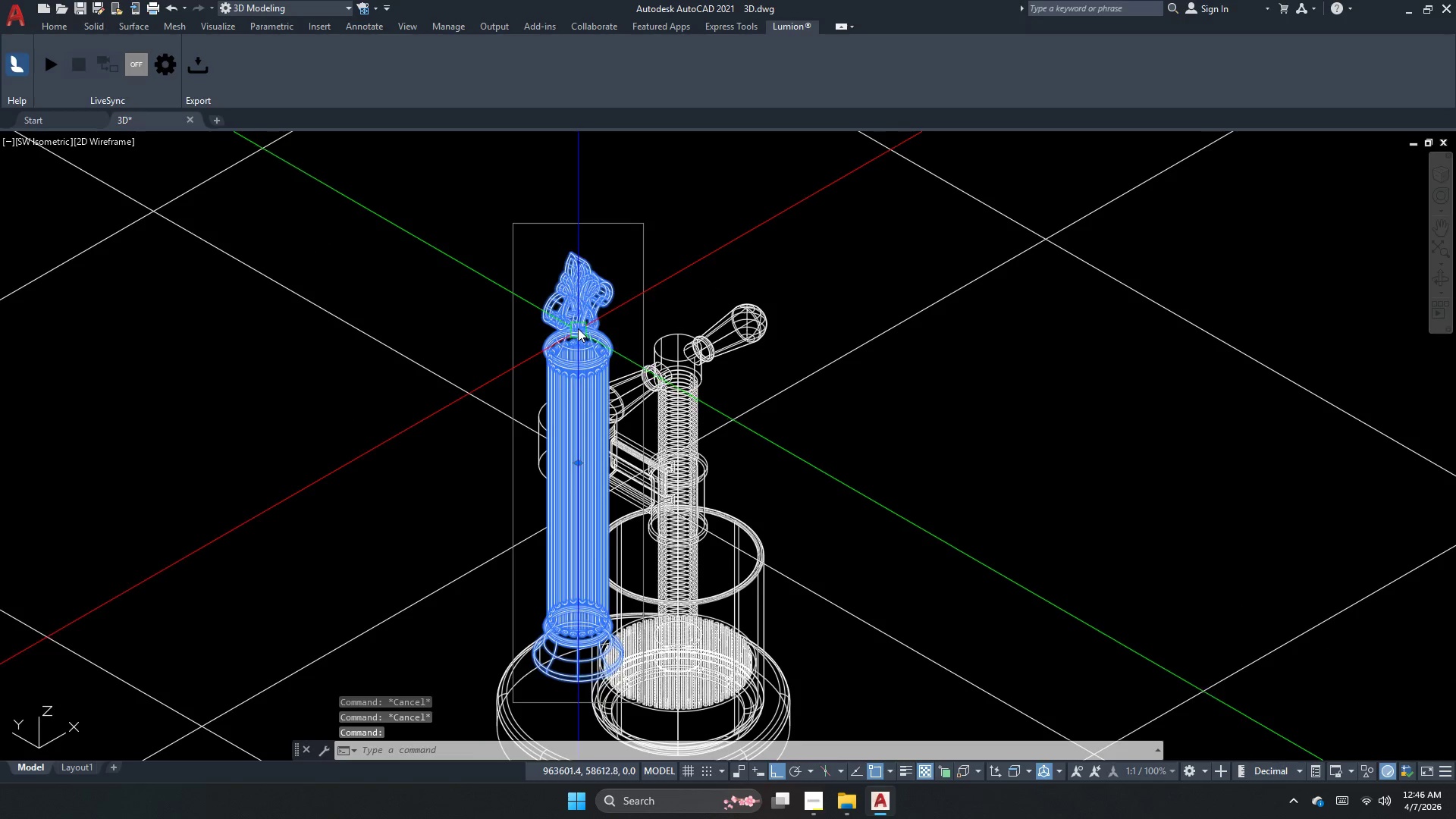 
key(Escape)
 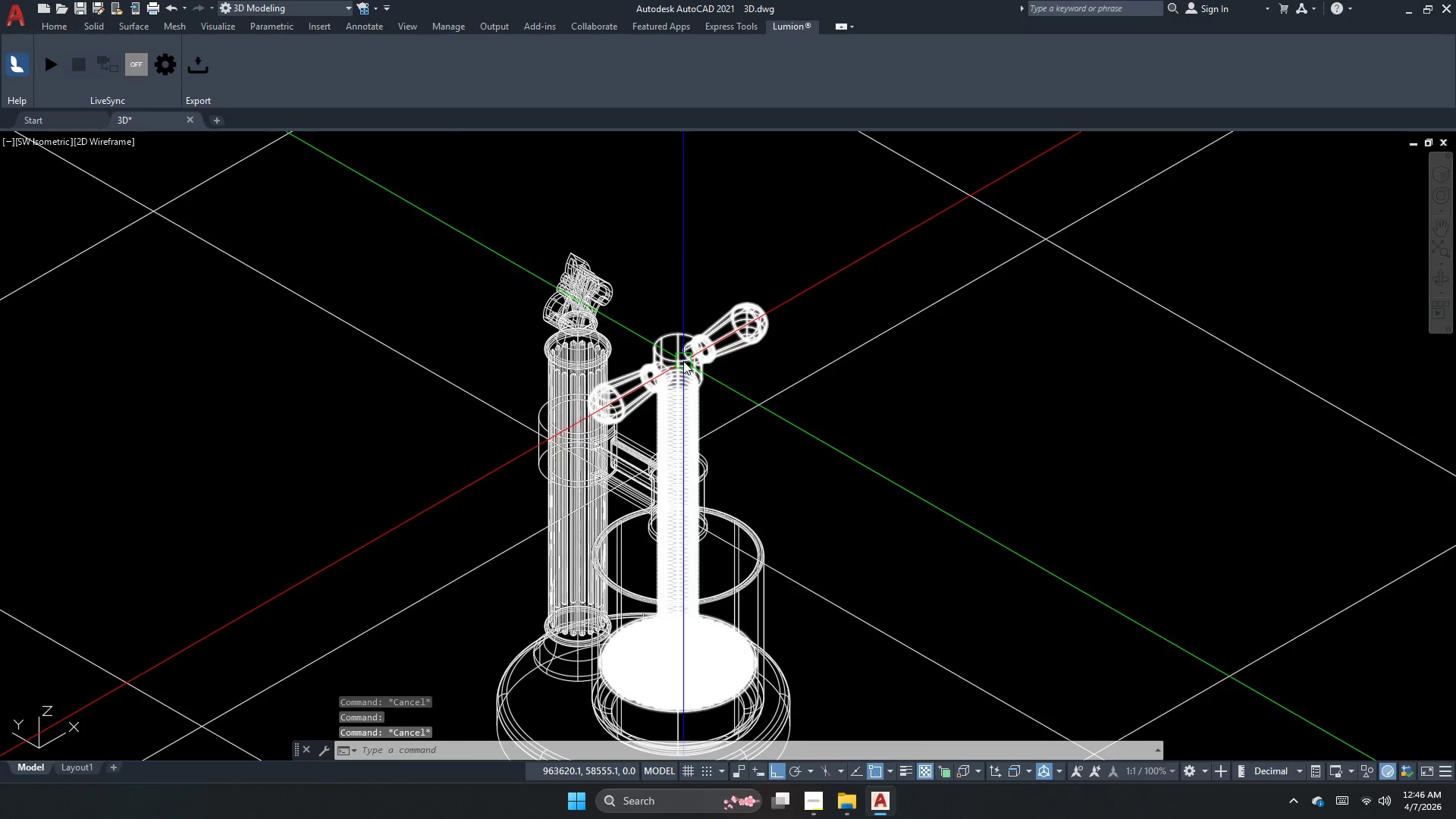 
left_click([683, 361])
 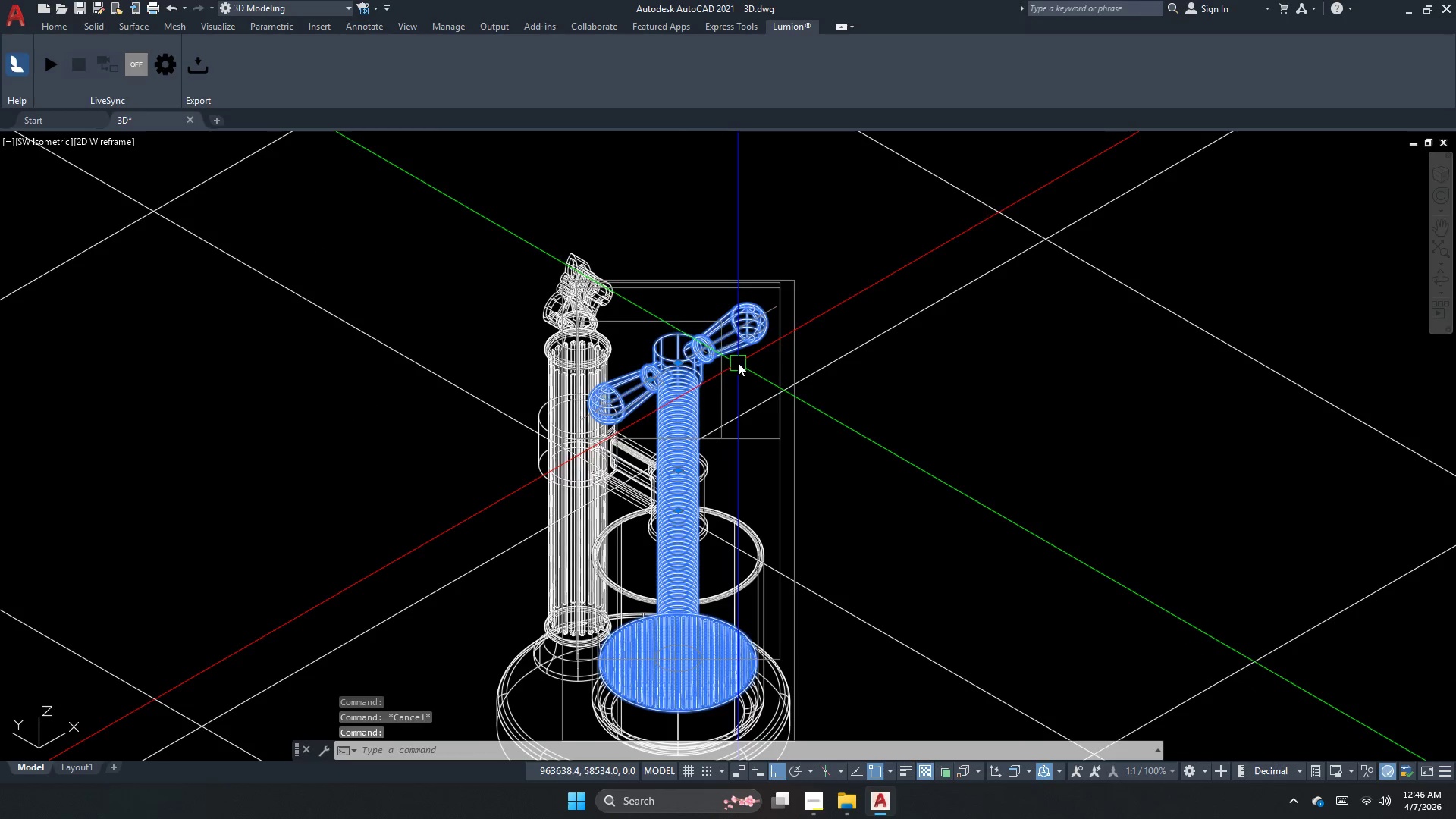 
key(Escape)
 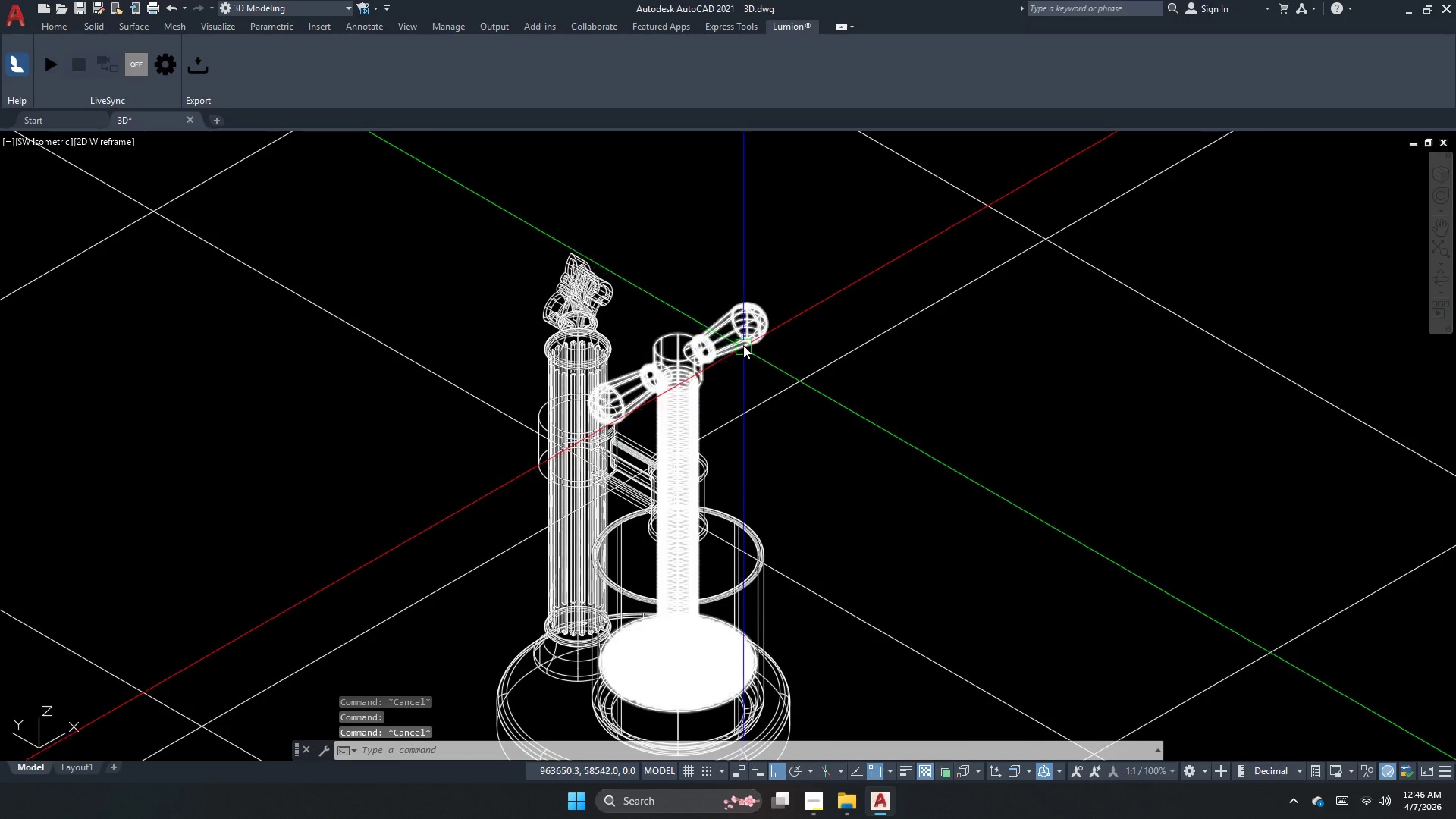 
left_click([745, 341])
 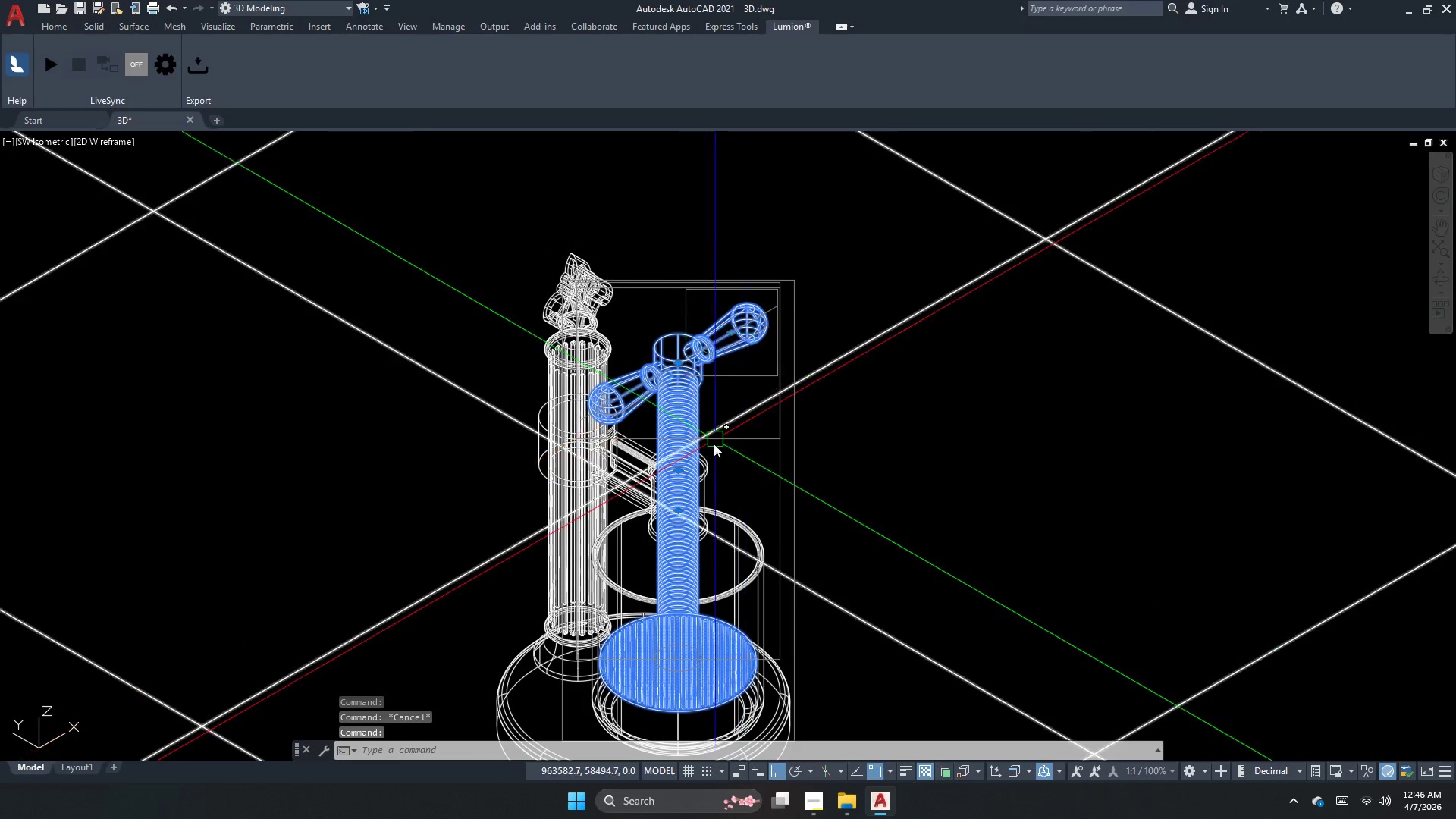 
key(Escape)
 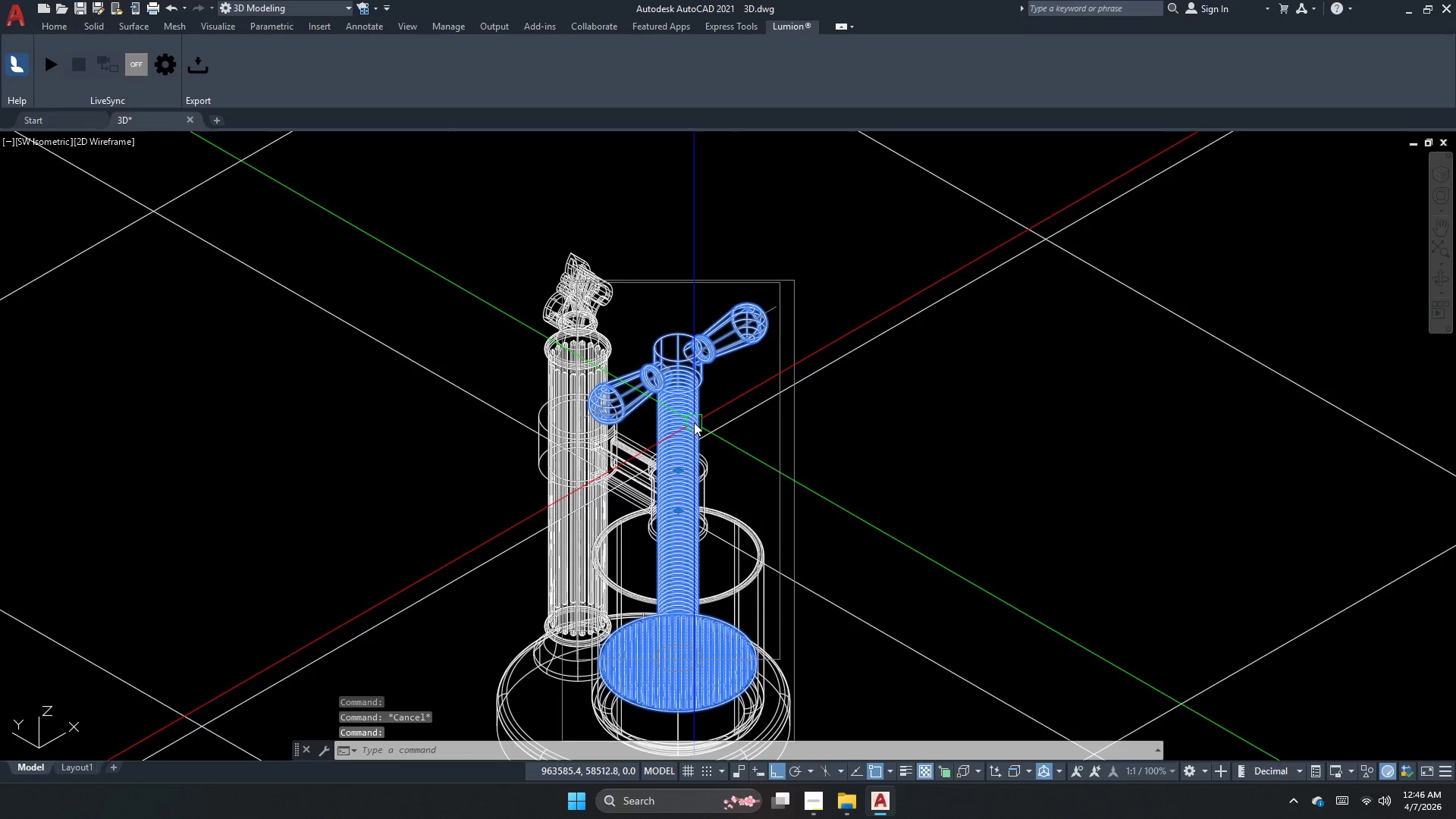 
key(Escape)
 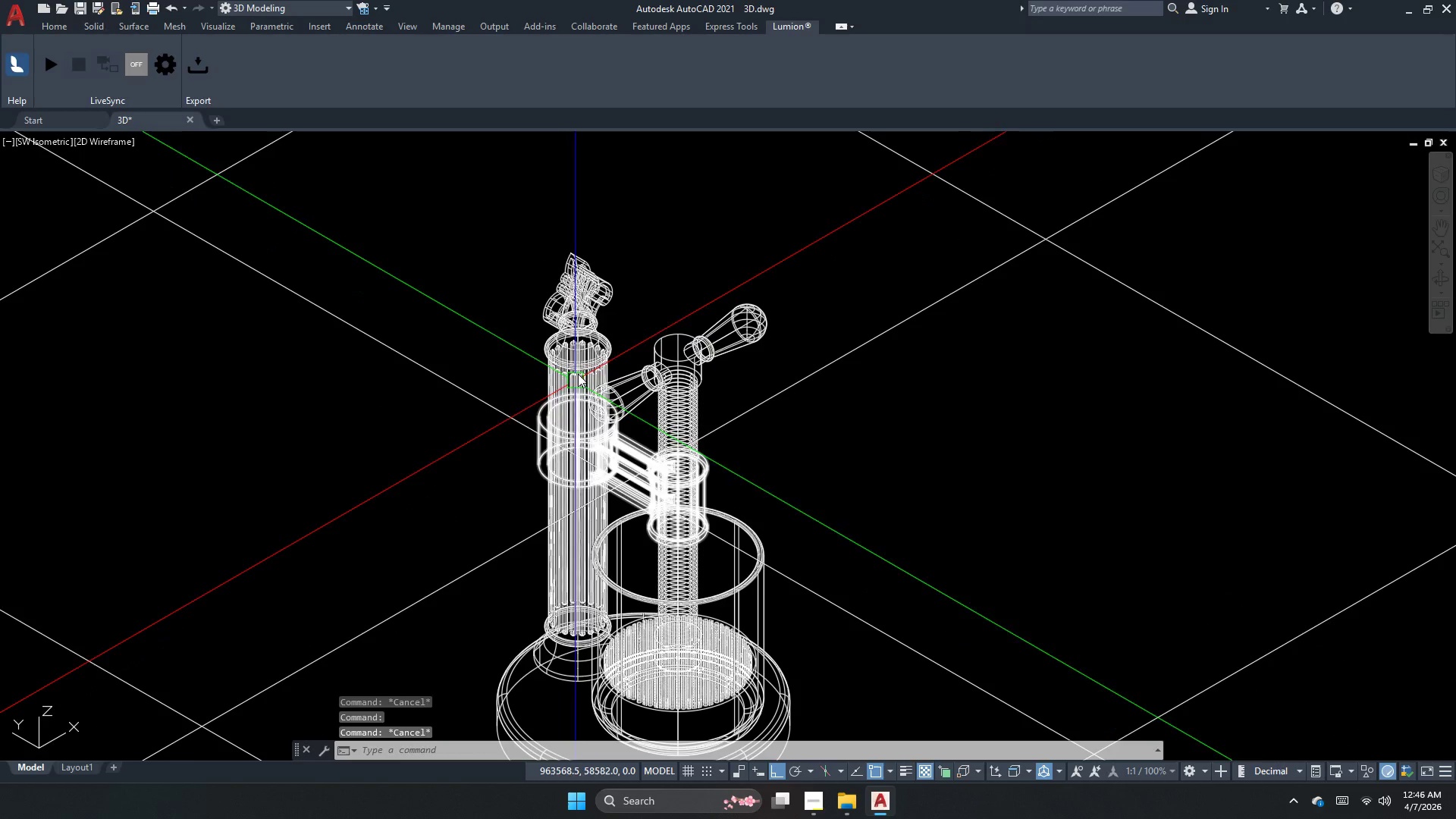 
left_click([580, 366])
 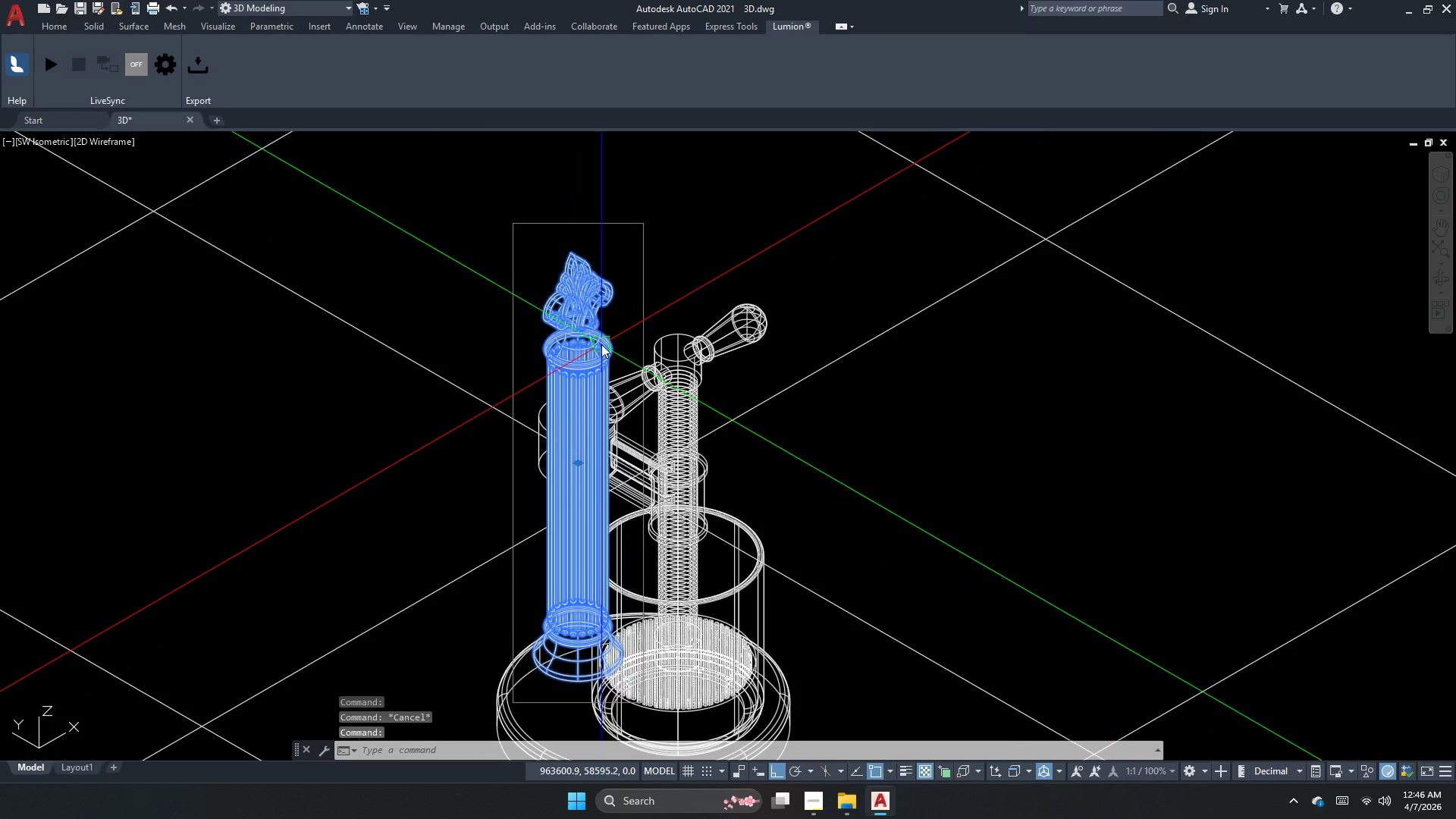 
key(Escape)
 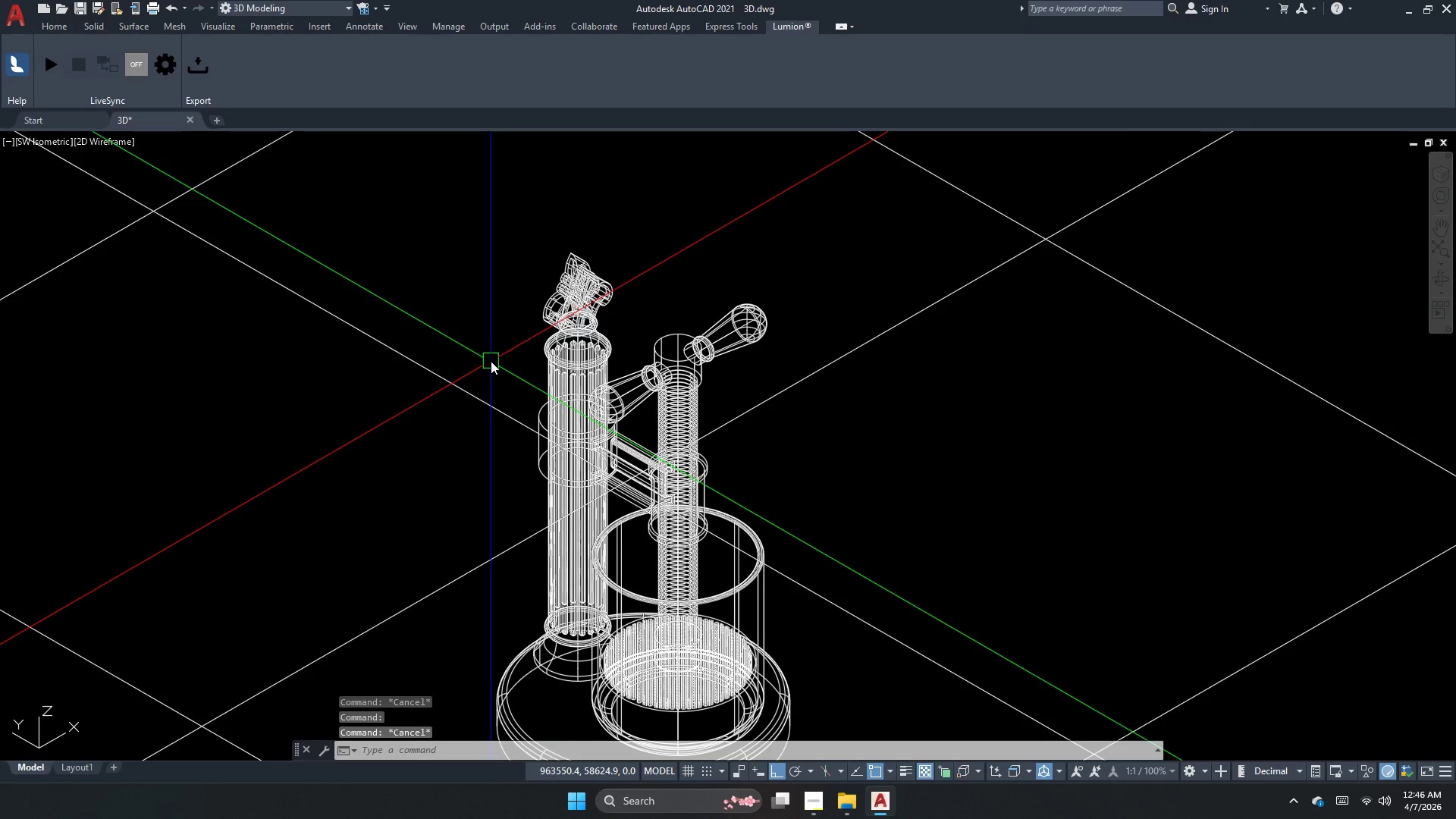 
key(Escape)
 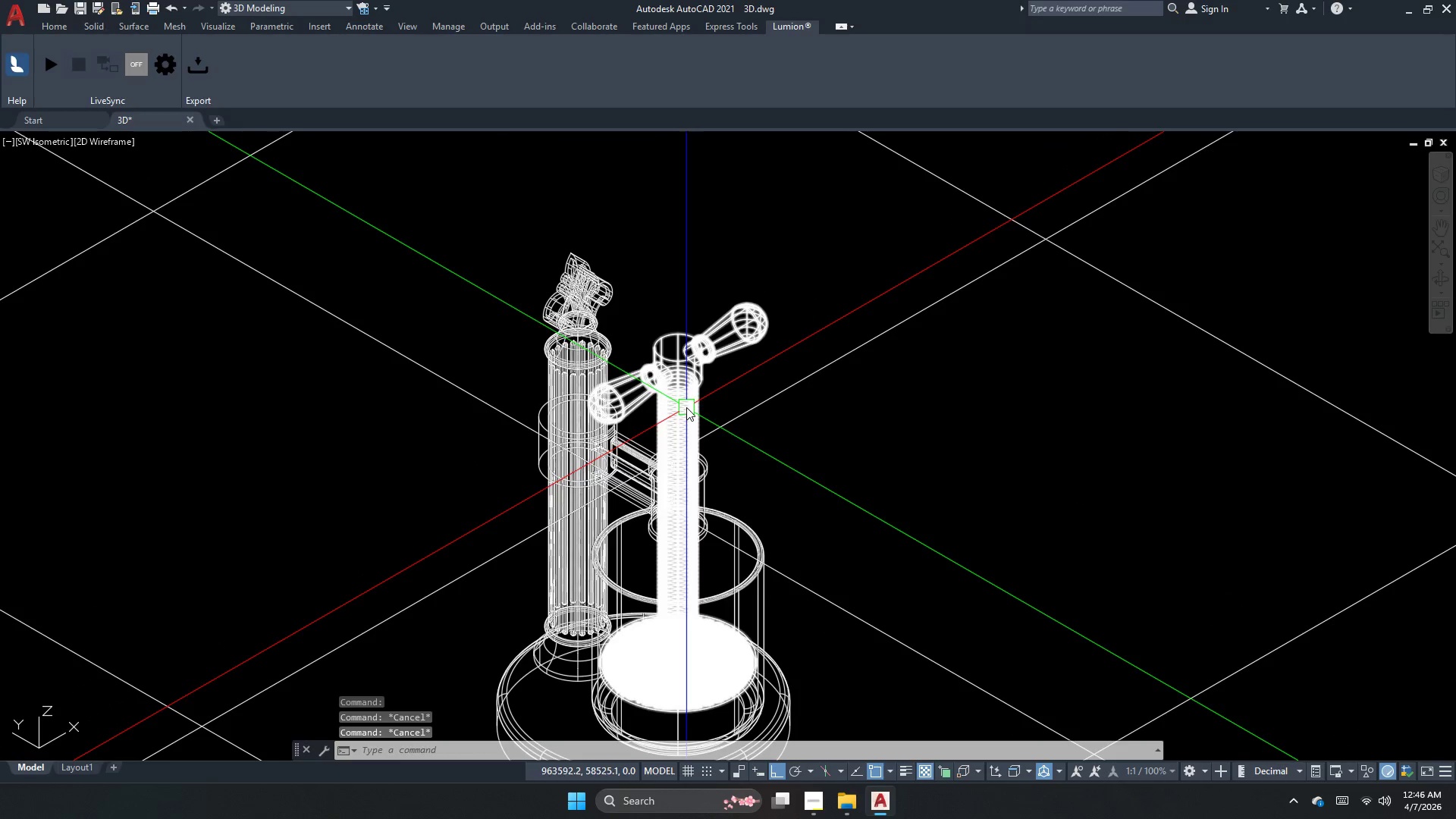 
left_click([704, 365])
 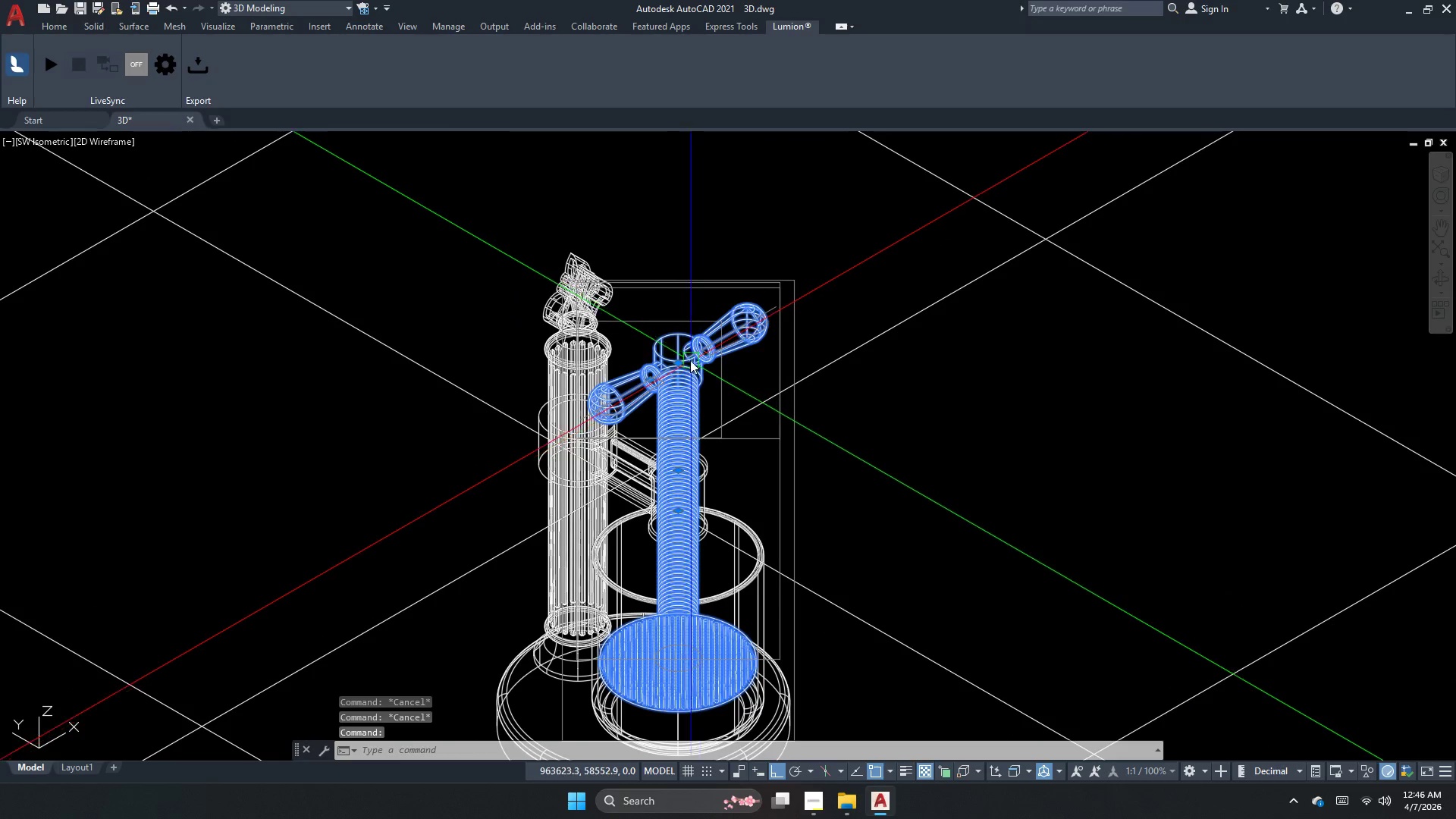 
key(Escape)
 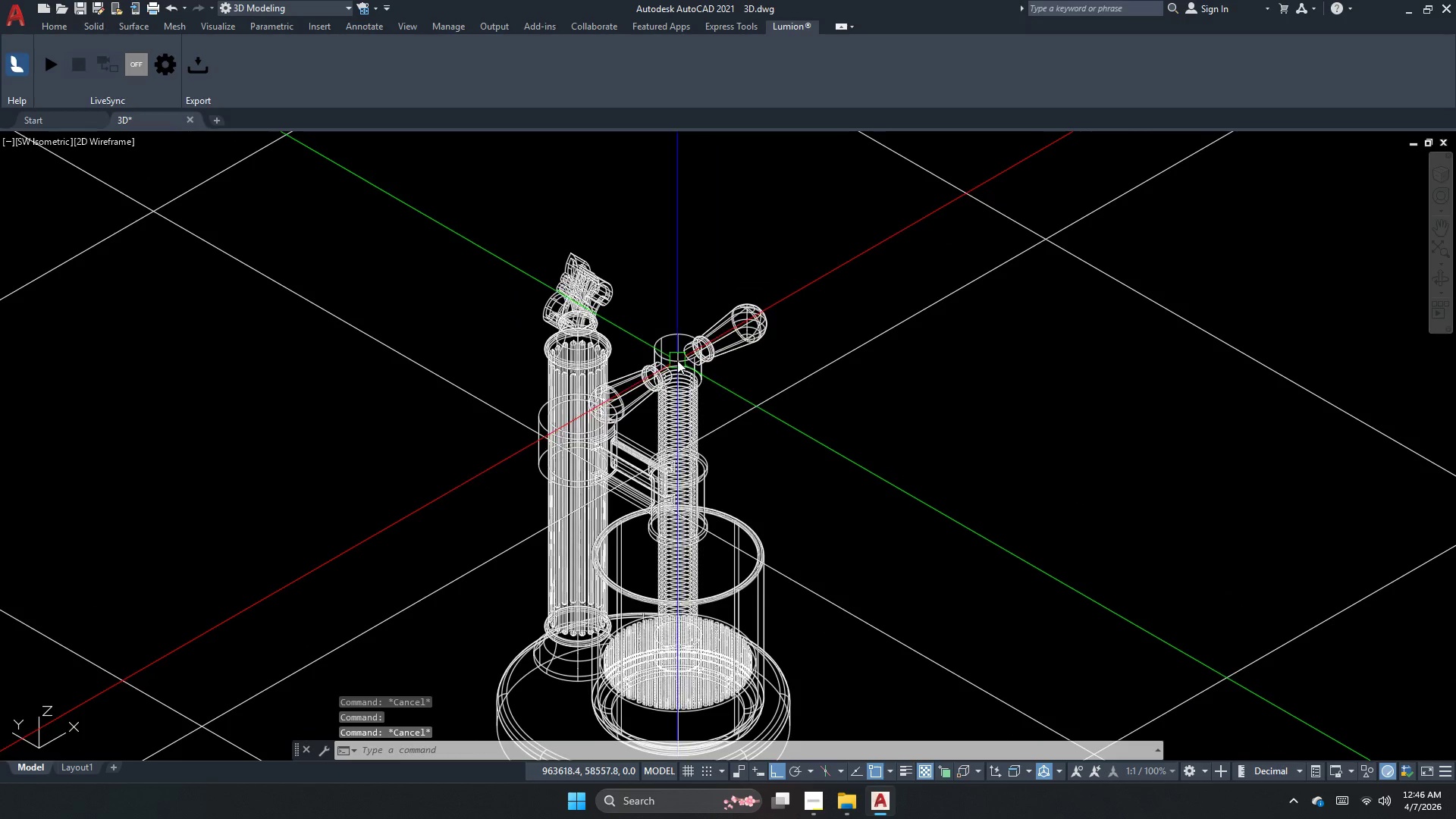 
left_click([676, 360])
 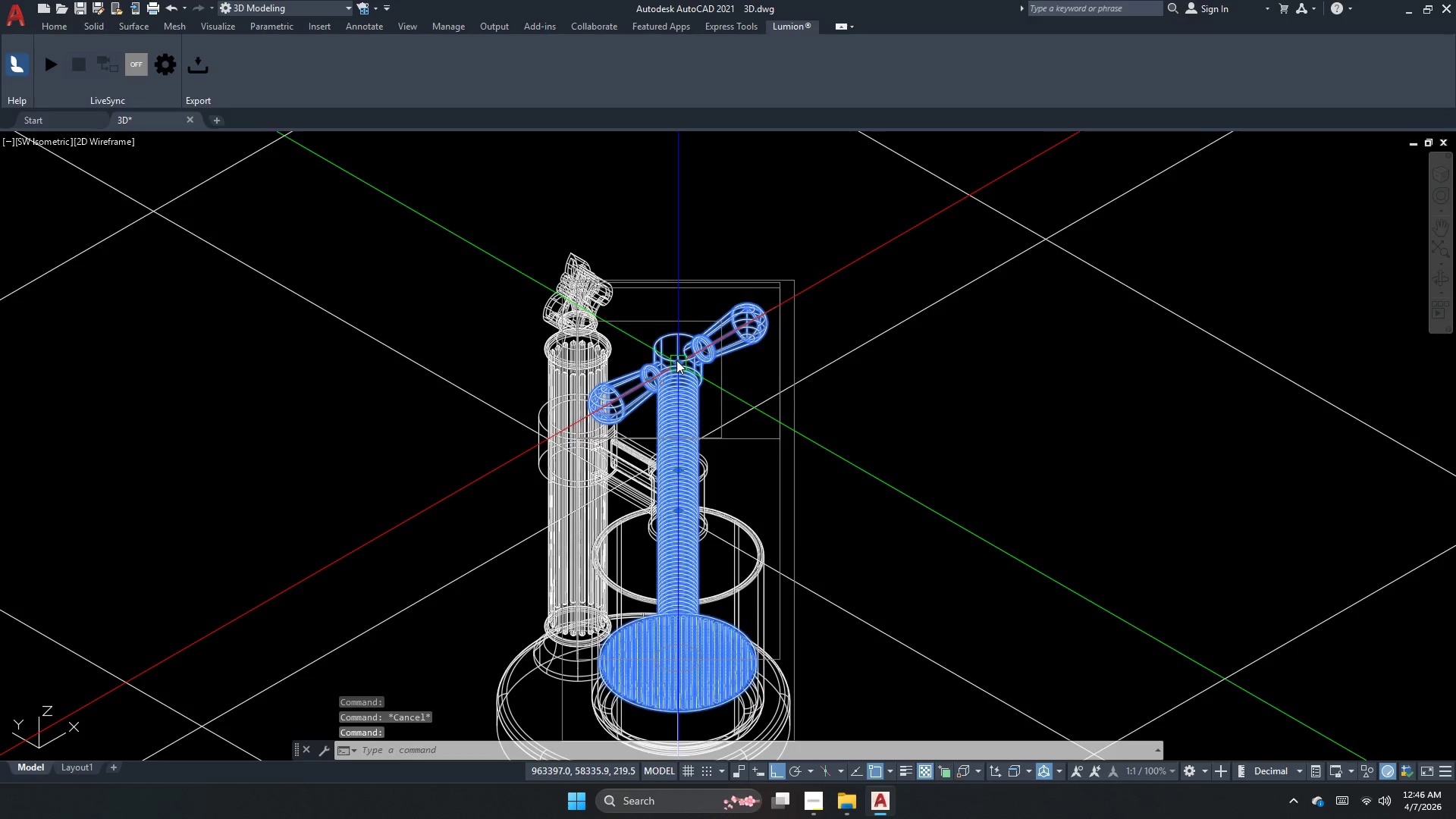 
key(Escape)
 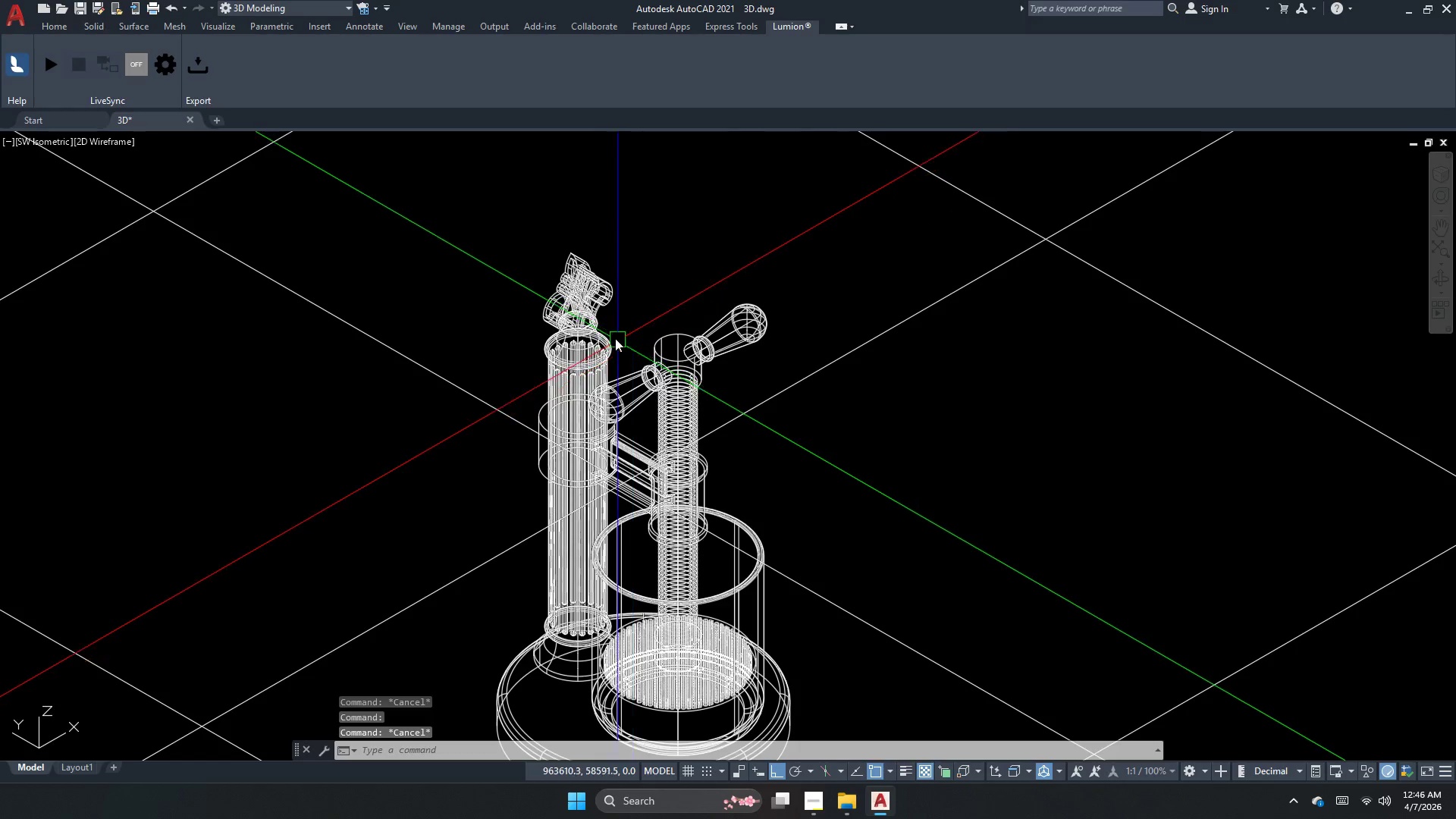 
scroll: coordinate [485, 310], scroll_direction: none, amount: 0.0
 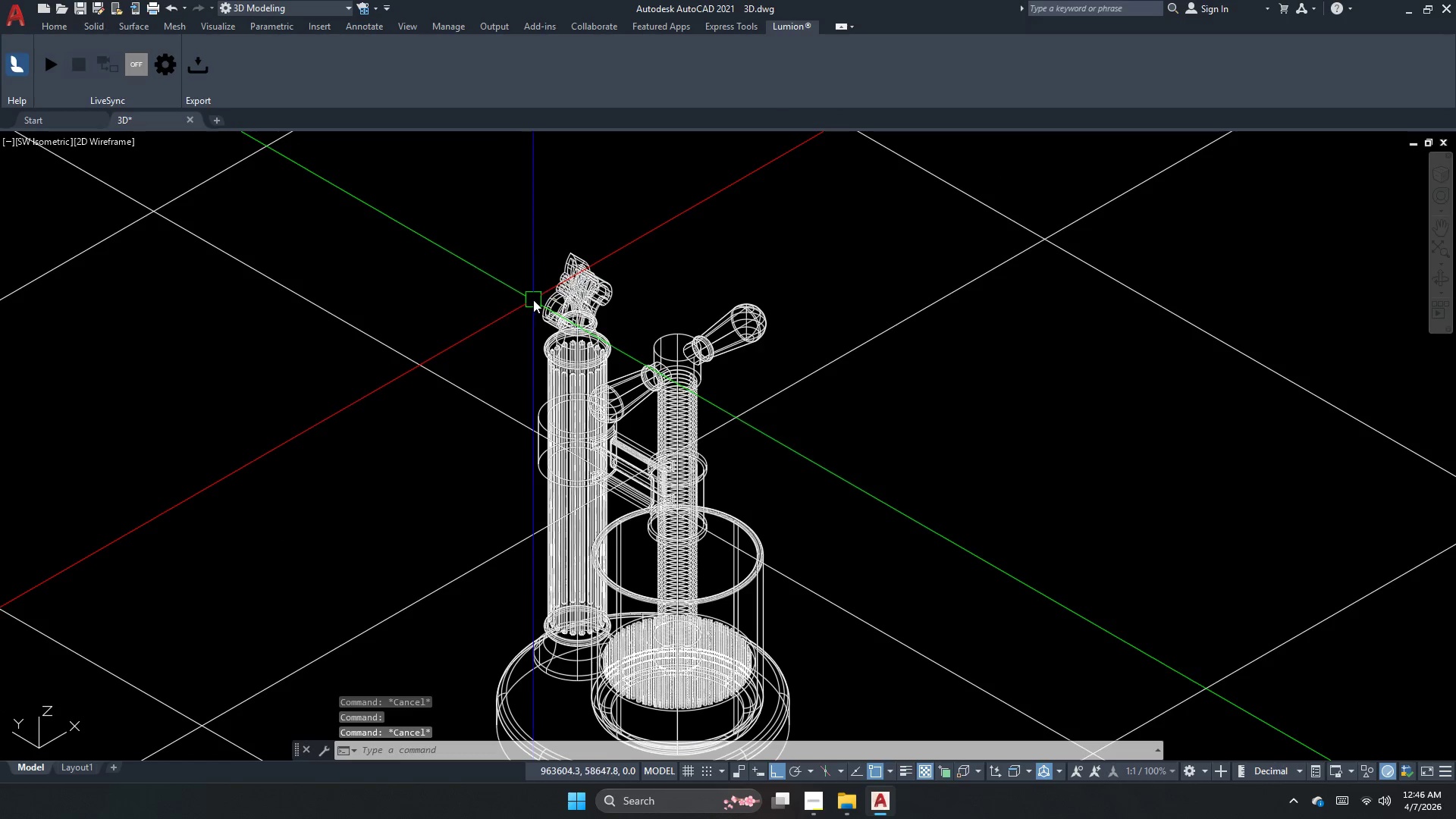 
scroll: coordinate [523, 374], scroll_direction: down, amount: 1.0
 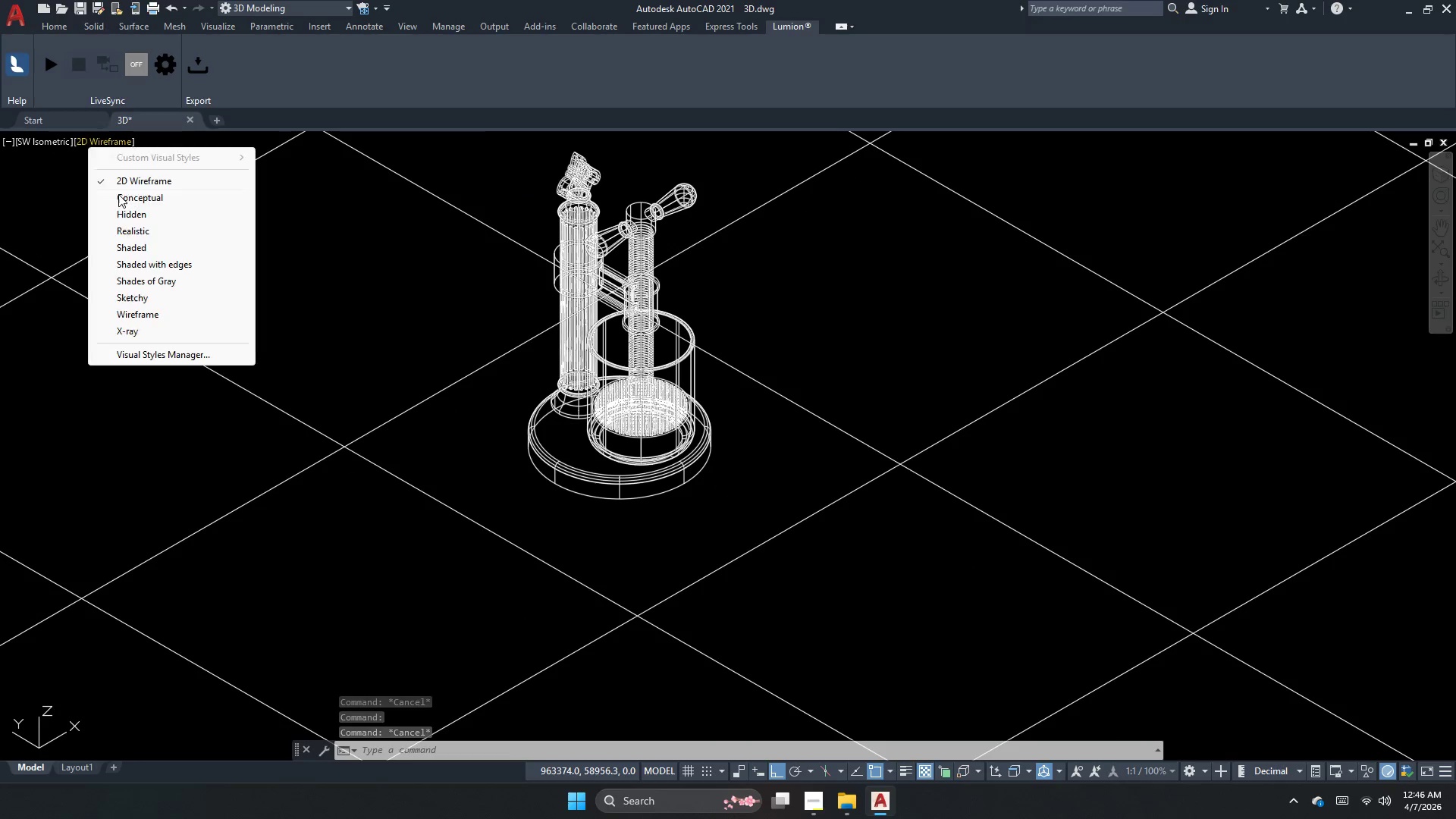 
left_click([142, 281])
 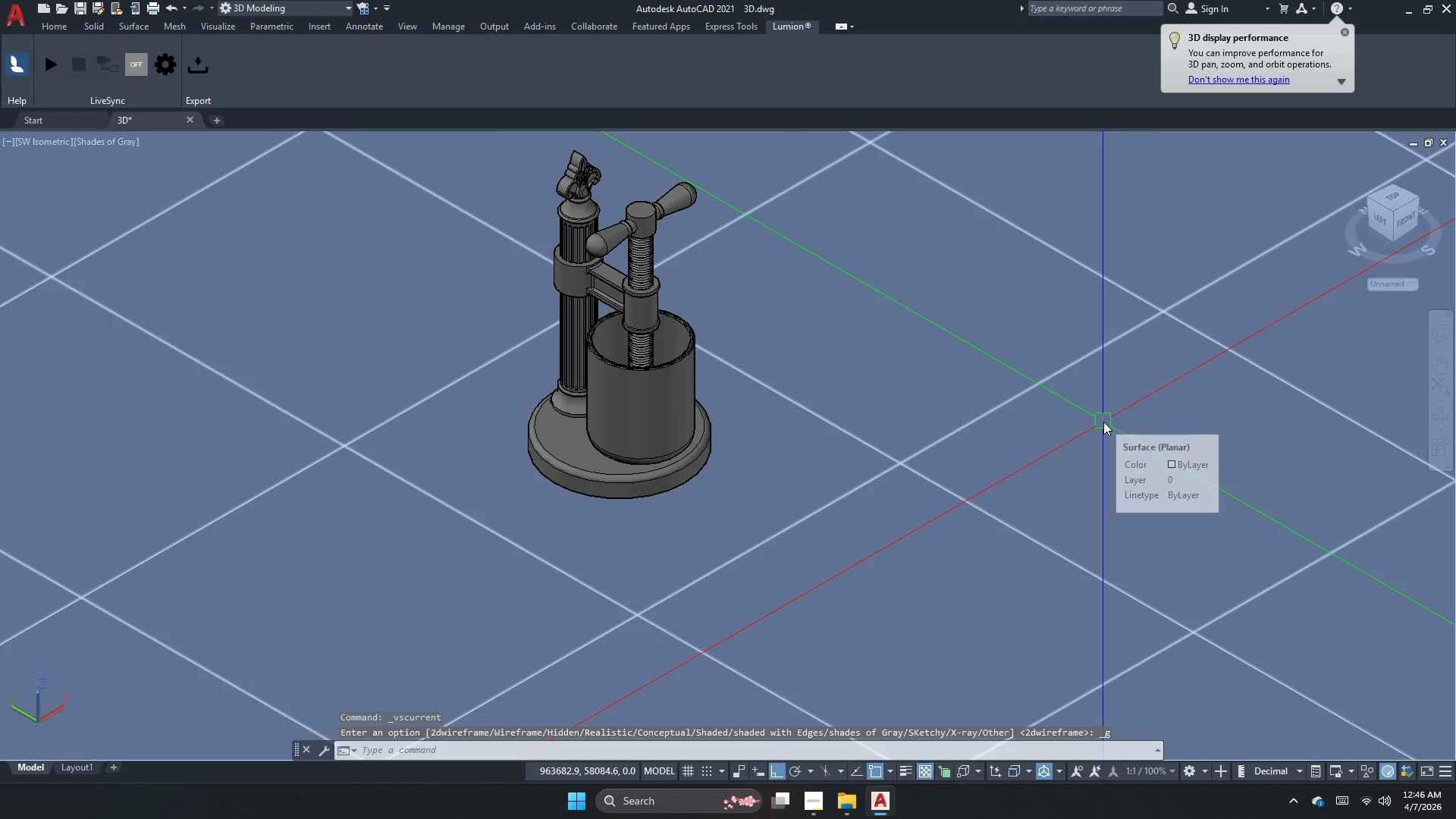 
key(Escape)
 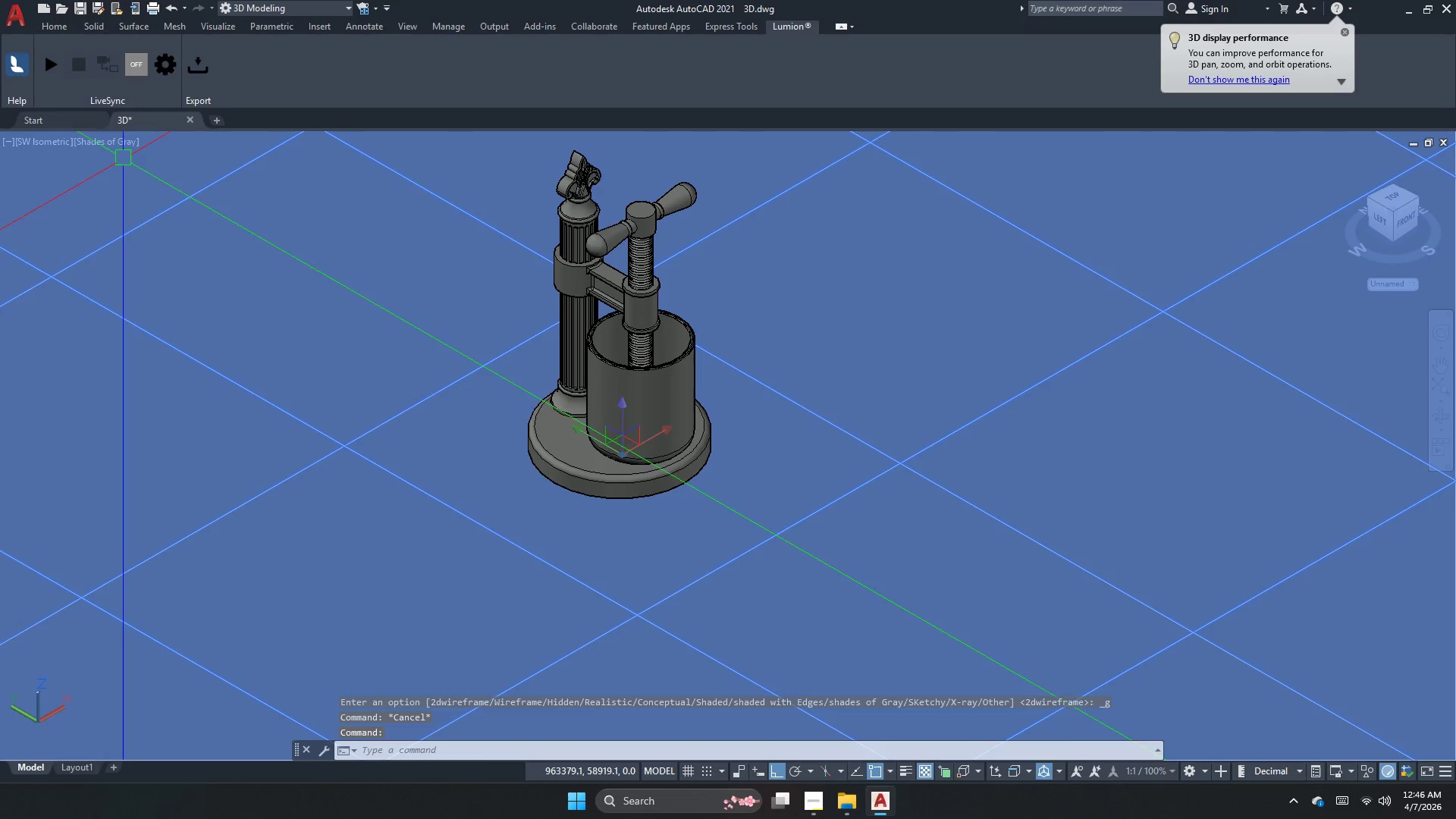 
key(Escape)
 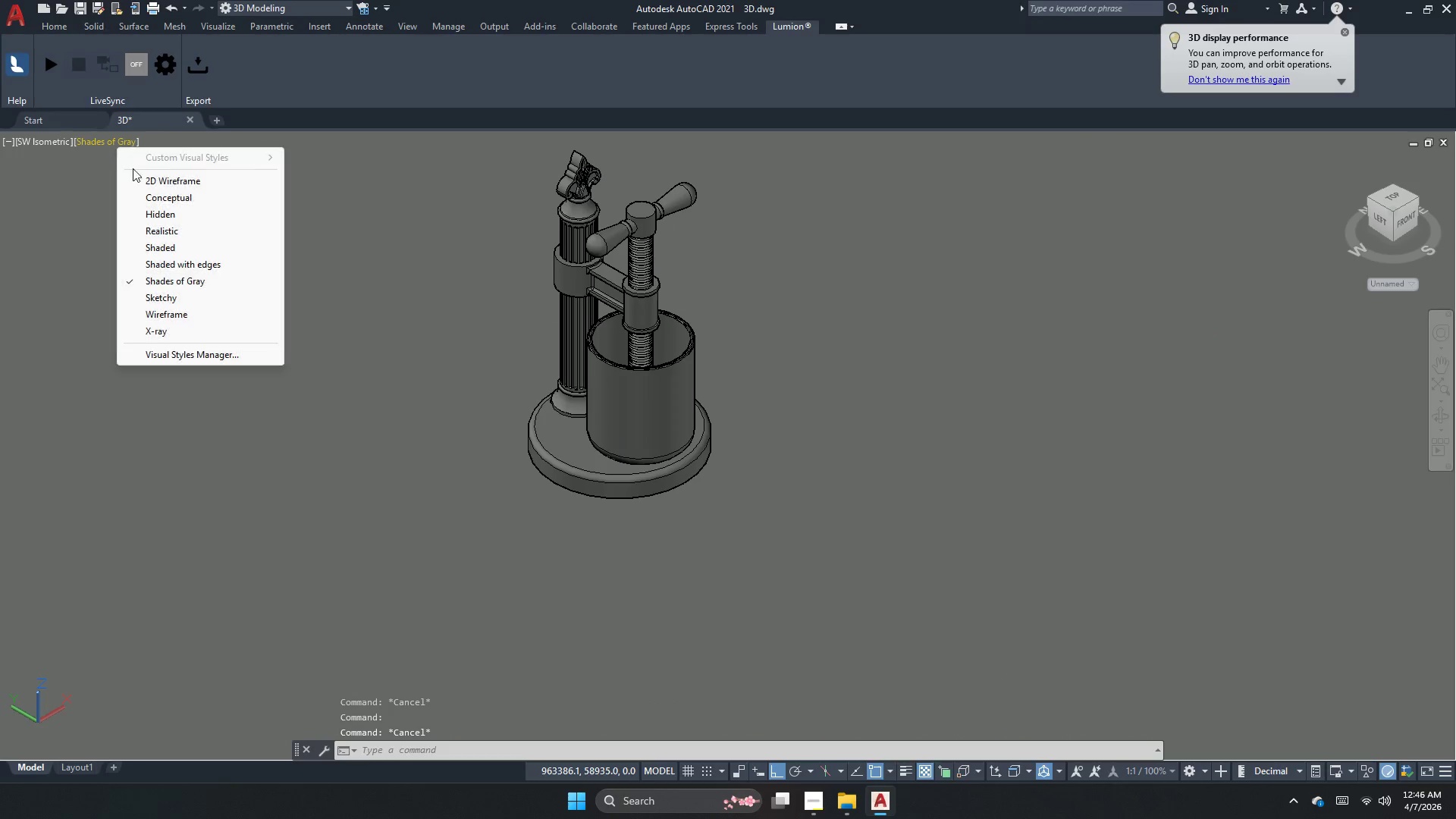 
left_click([141, 181])
 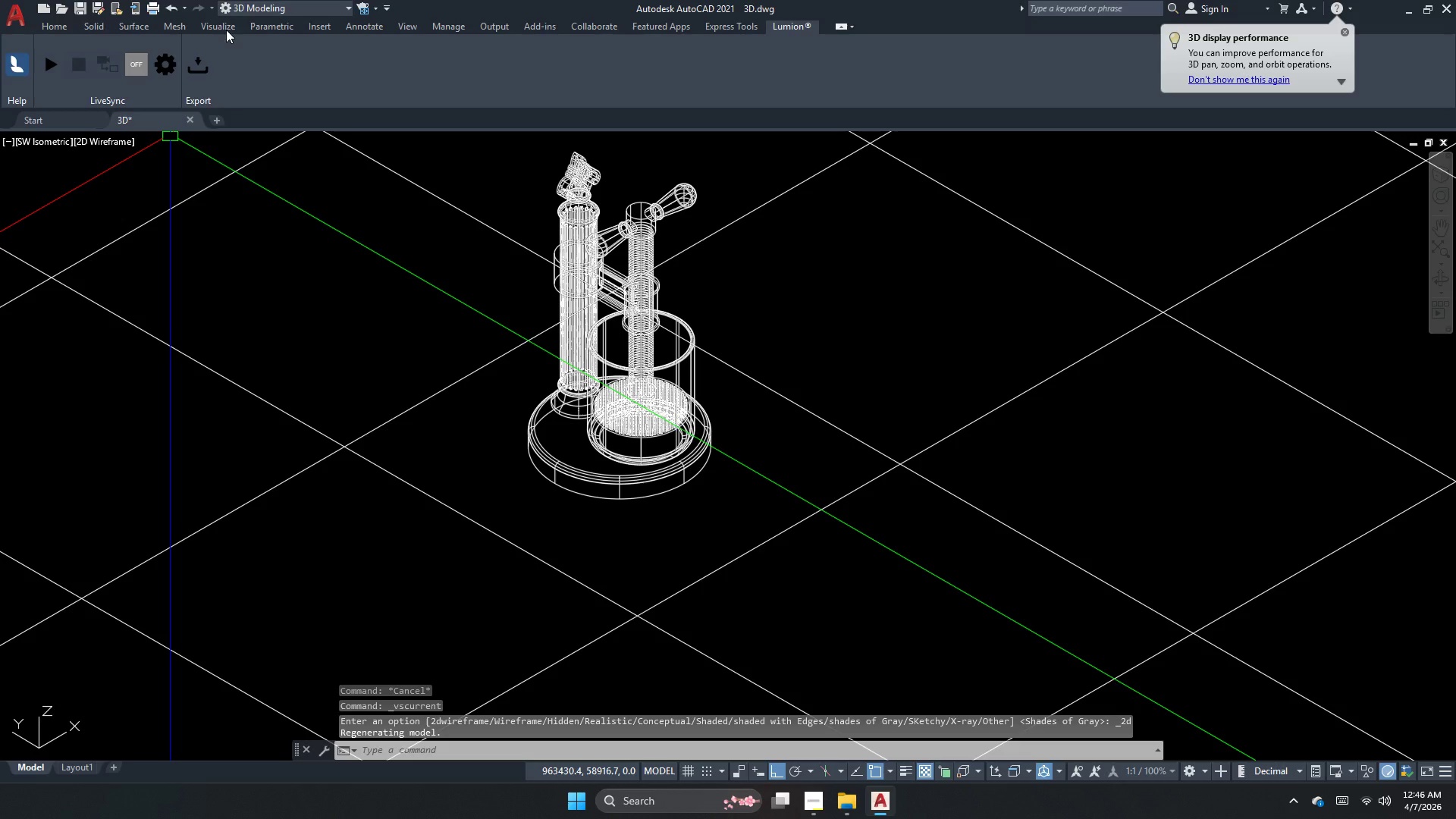 
left_click([231, 13])
 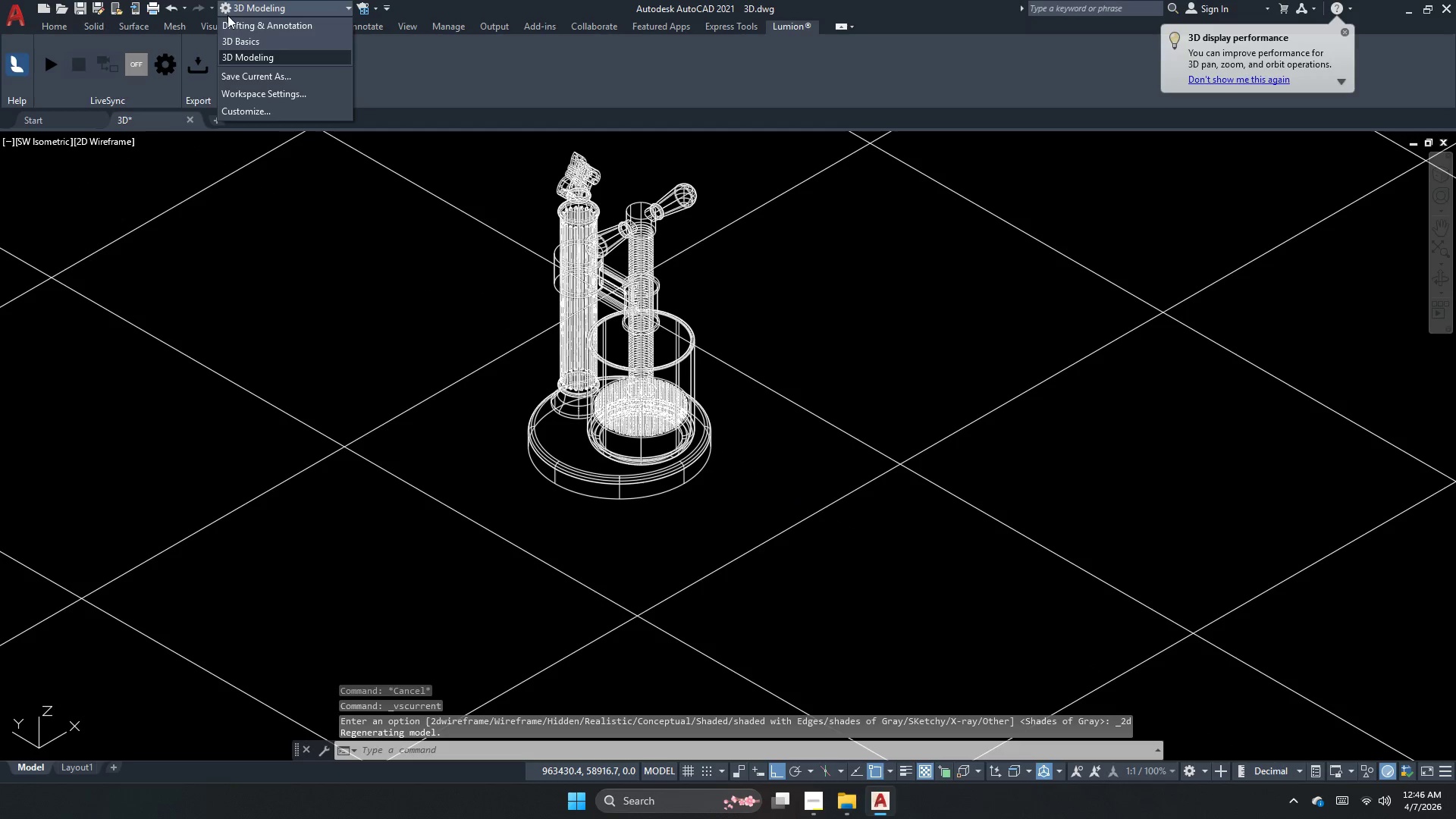 
key(Escape)
 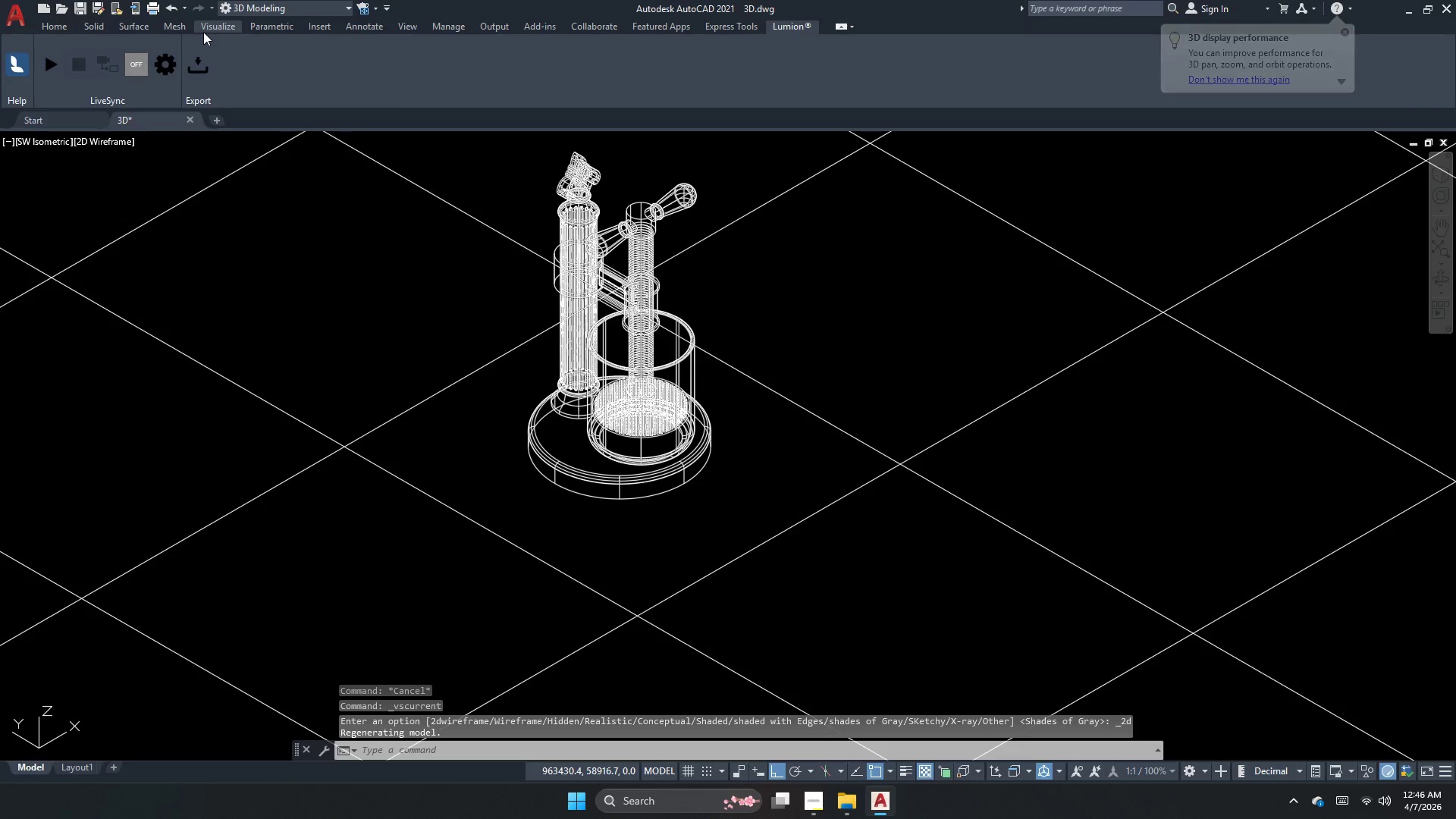 
left_click([203, 32])
 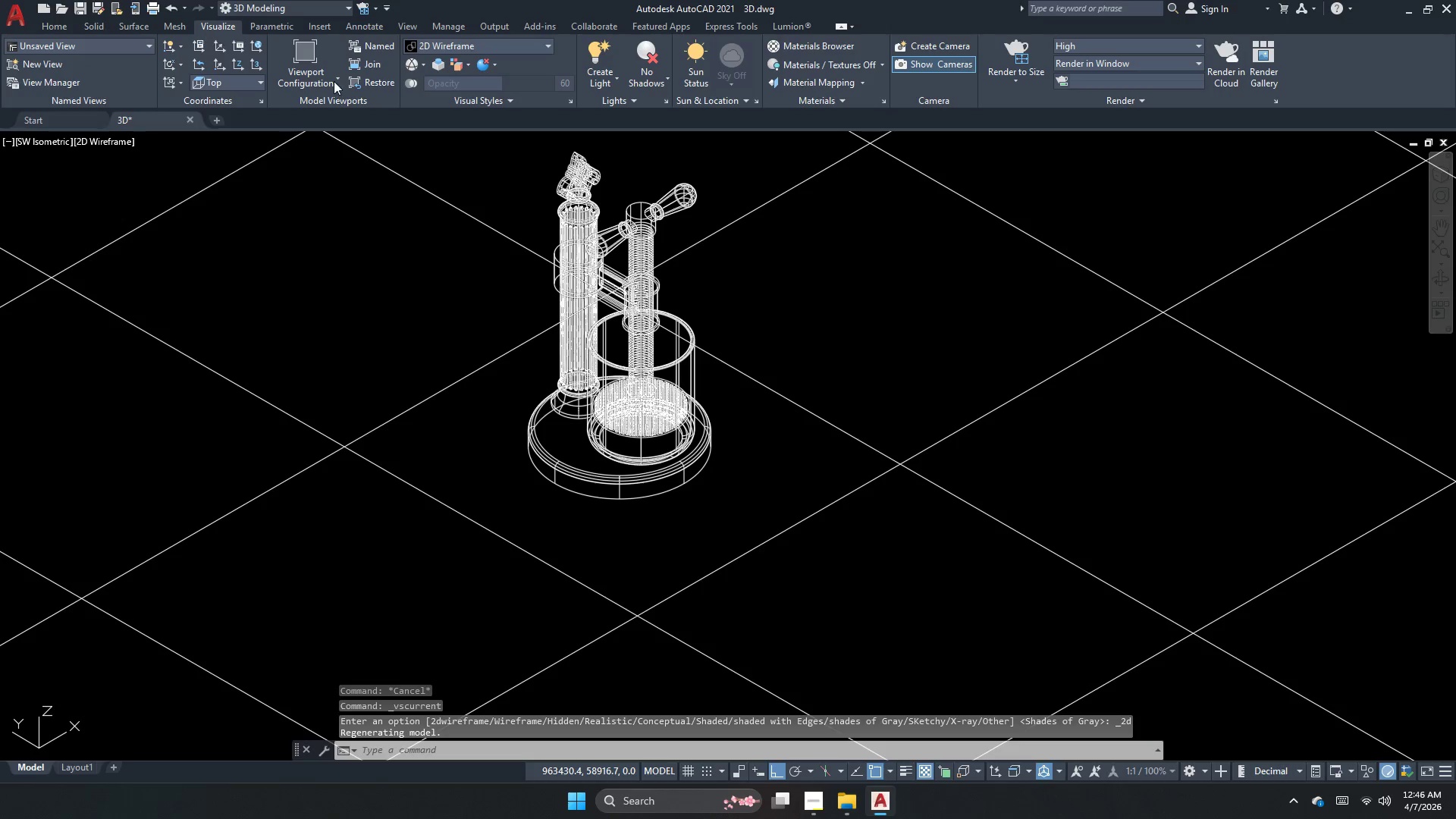 
scroll: coordinate [653, 286], scroll_direction: down, amount: 4.0
 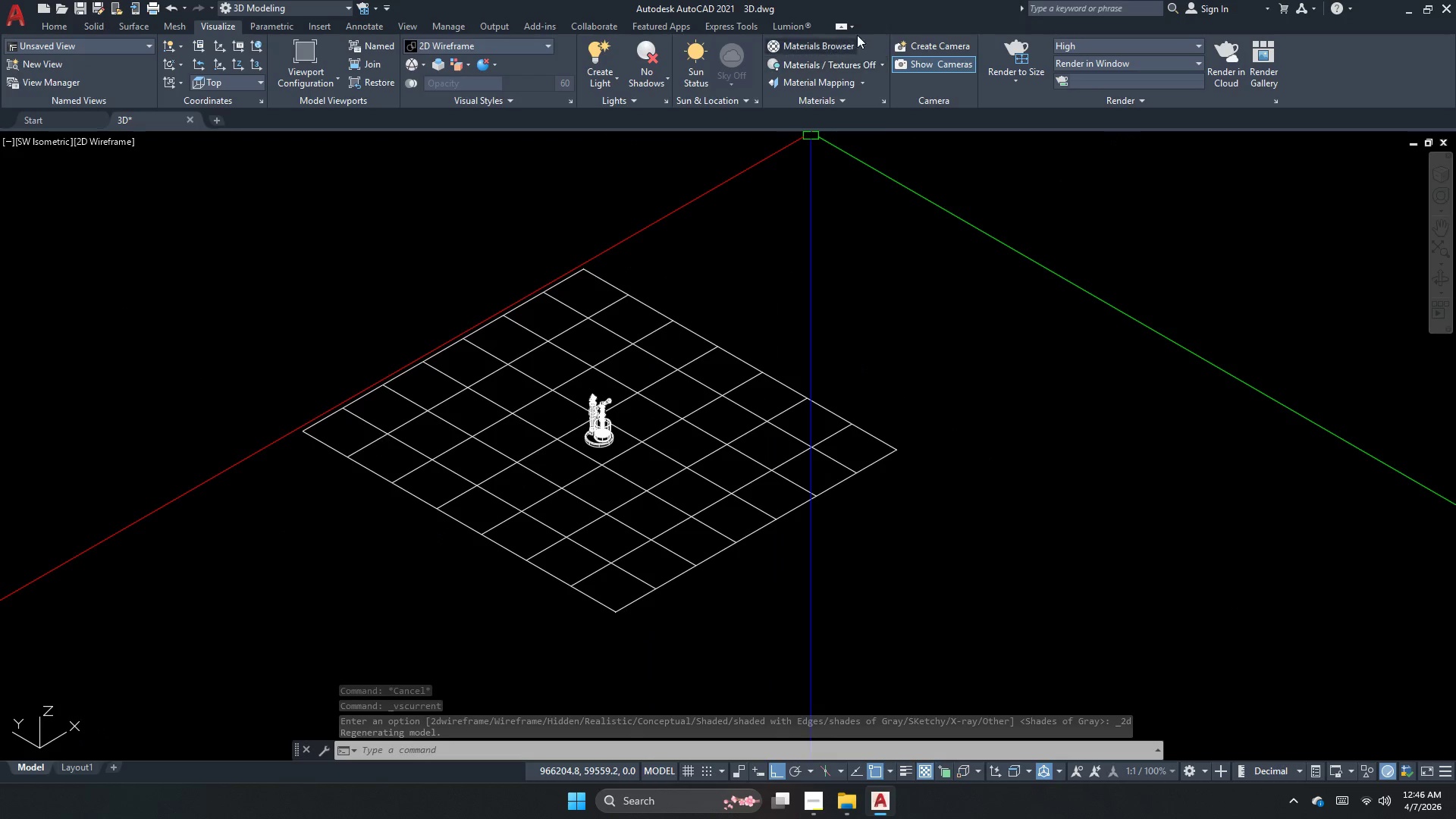 
left_click([910, 46])
 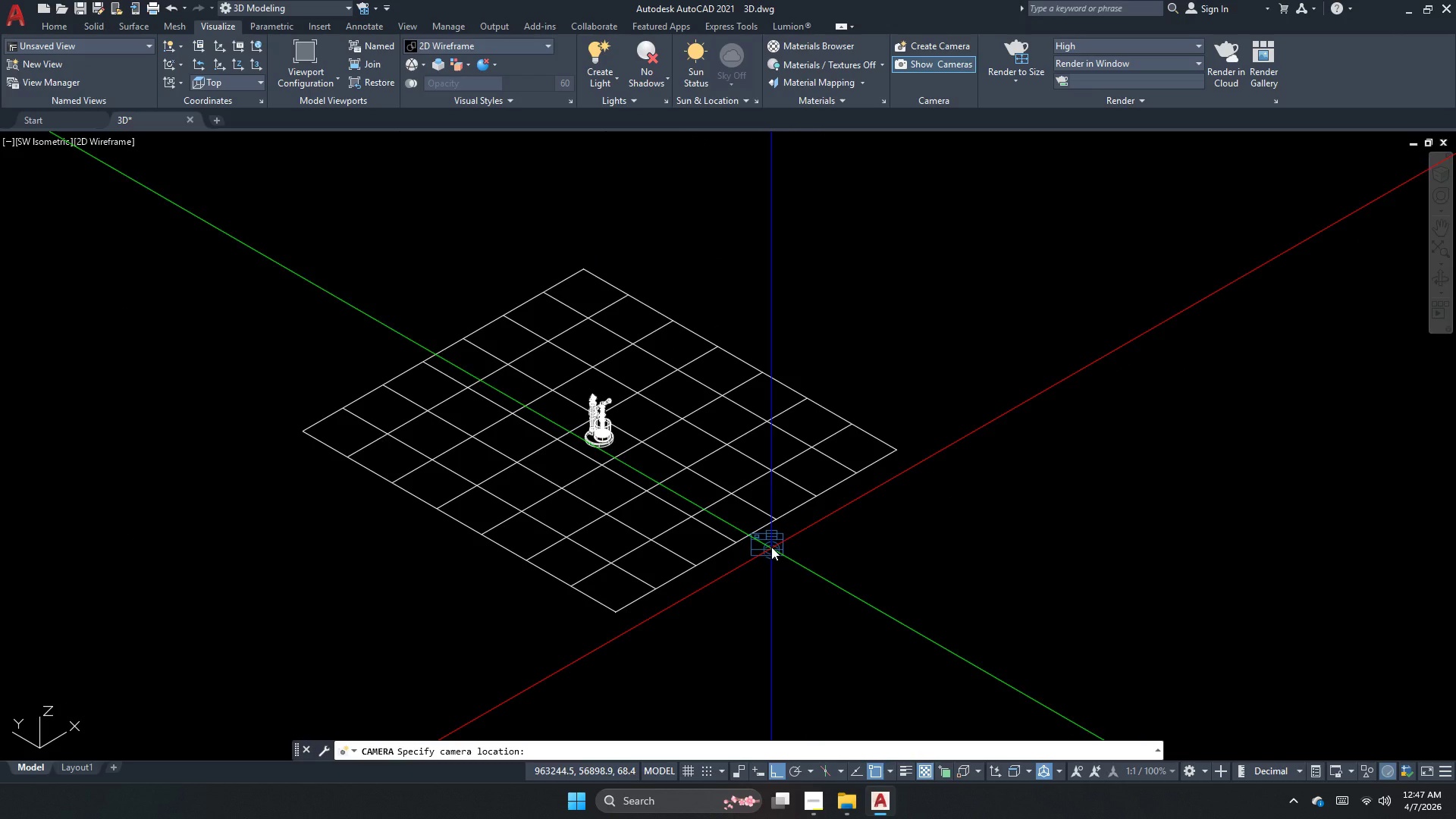 
left_click_drag(start_coordinate=[749, 537], to_coordinate=[749, 529])
 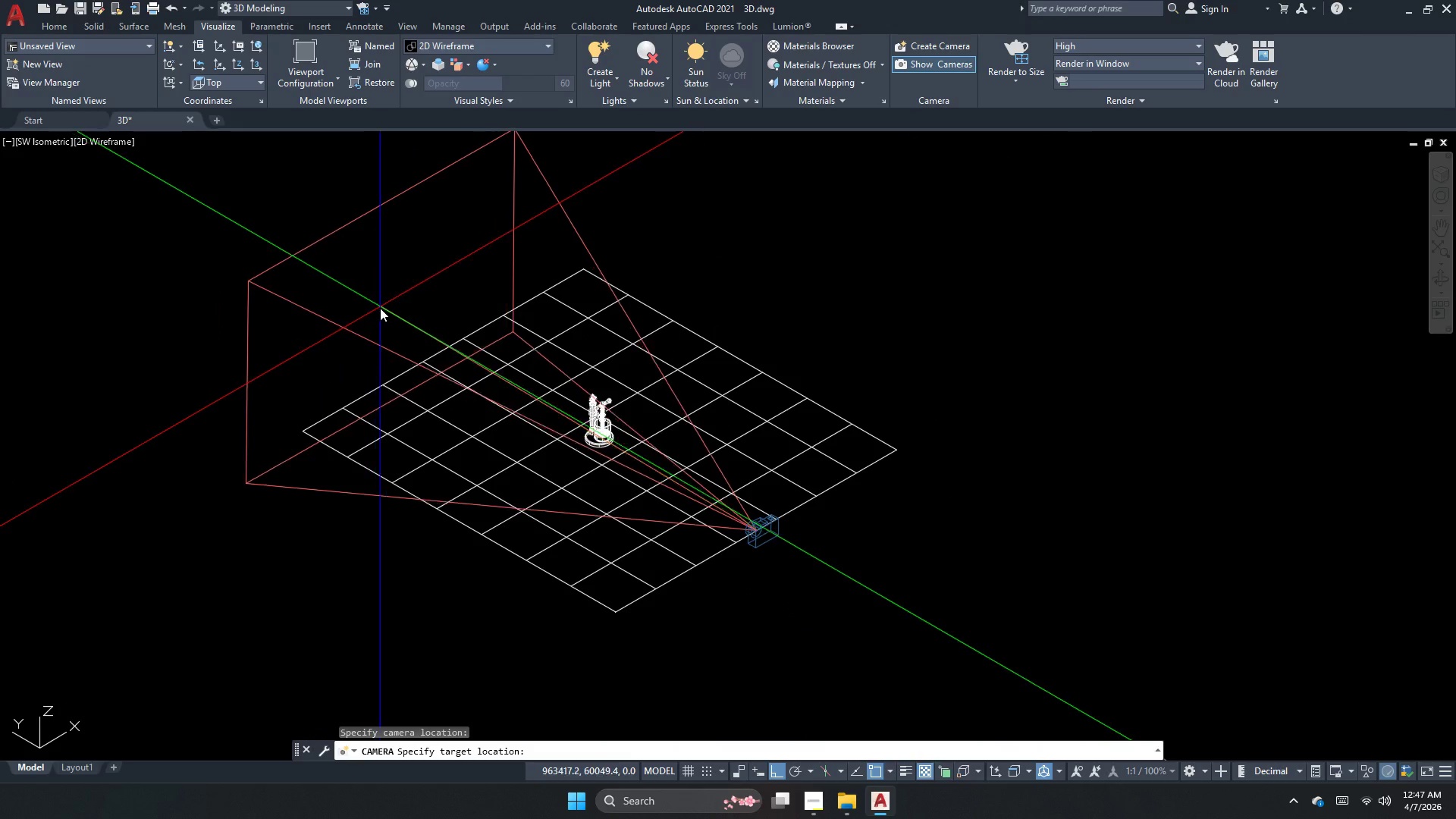 
scroll: coordinate [380, 318], scroll_direction: up, amount: 2.0
 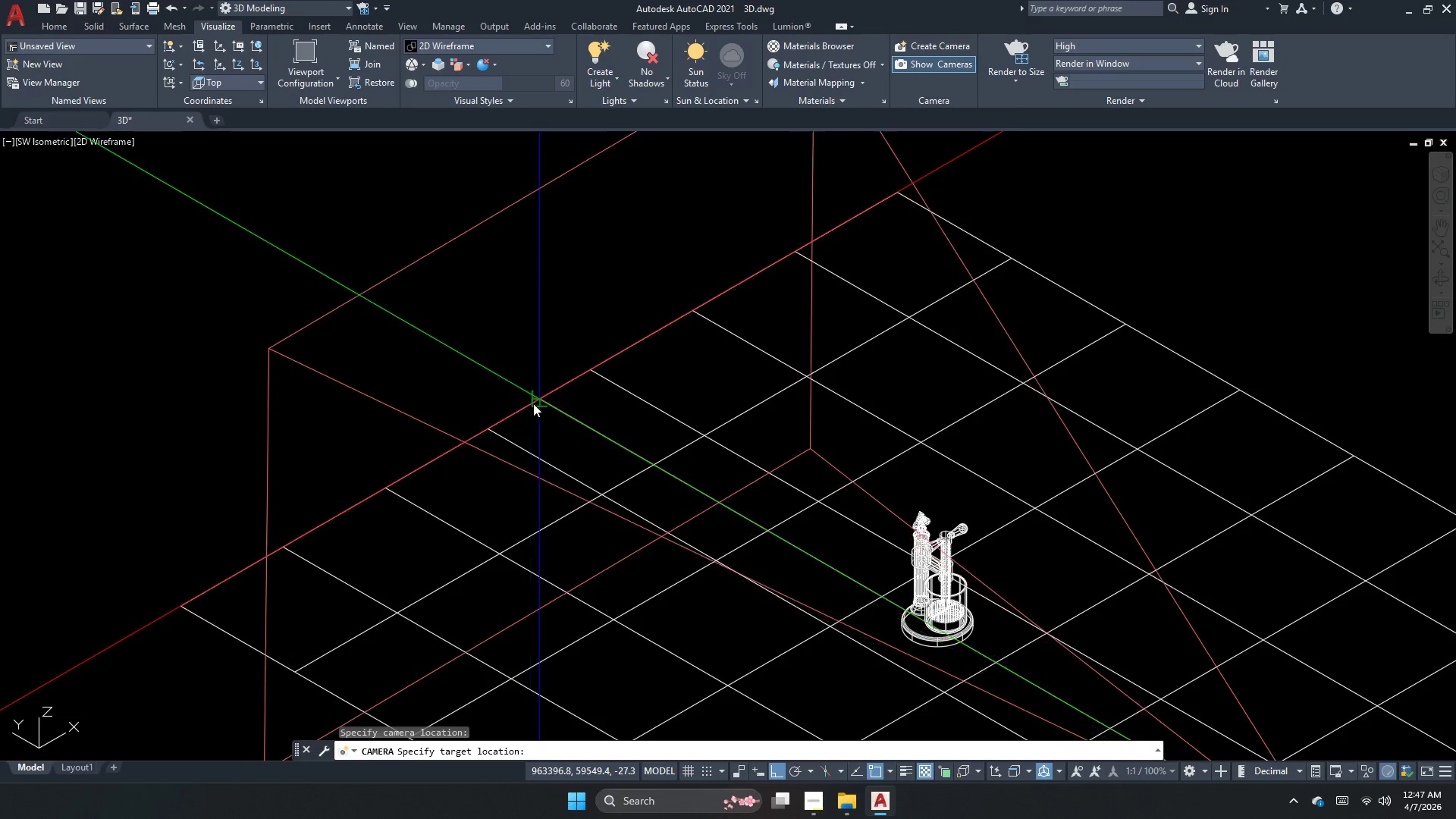 
left_click([537, 403])
 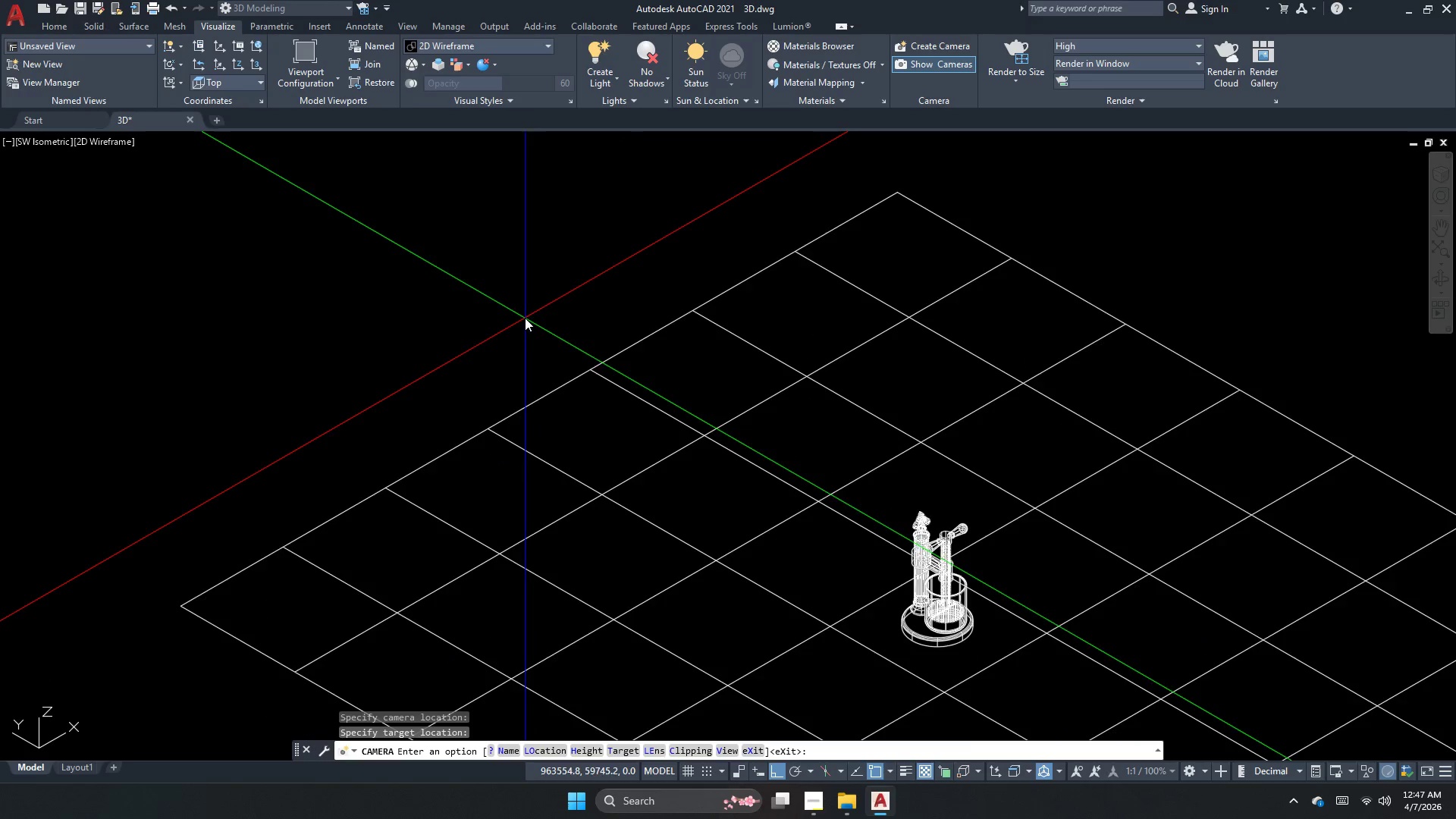 
scroll: coordinate [519, 313], scroll_direction: down, amount: 2.0
 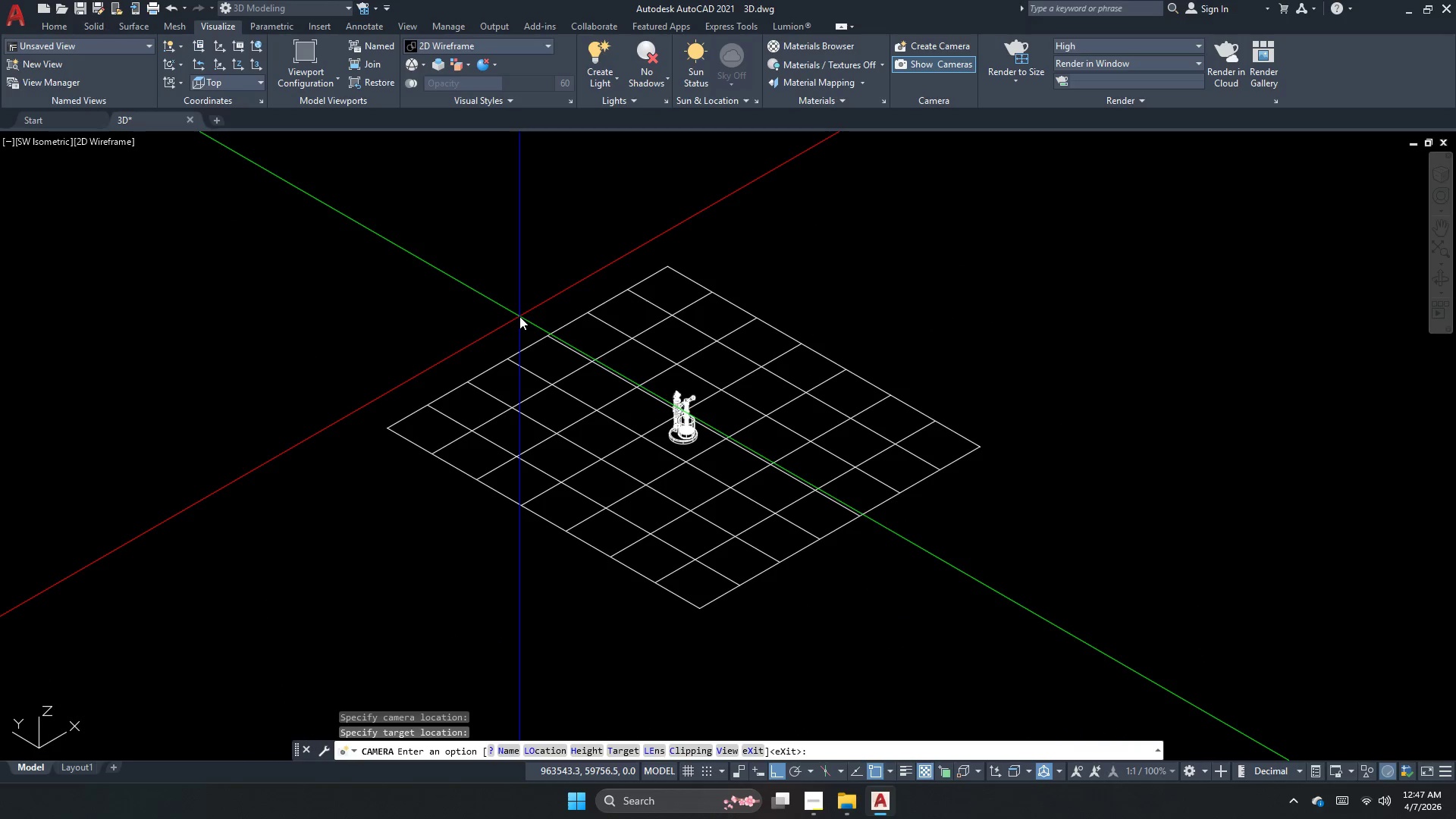 
key(Space)
 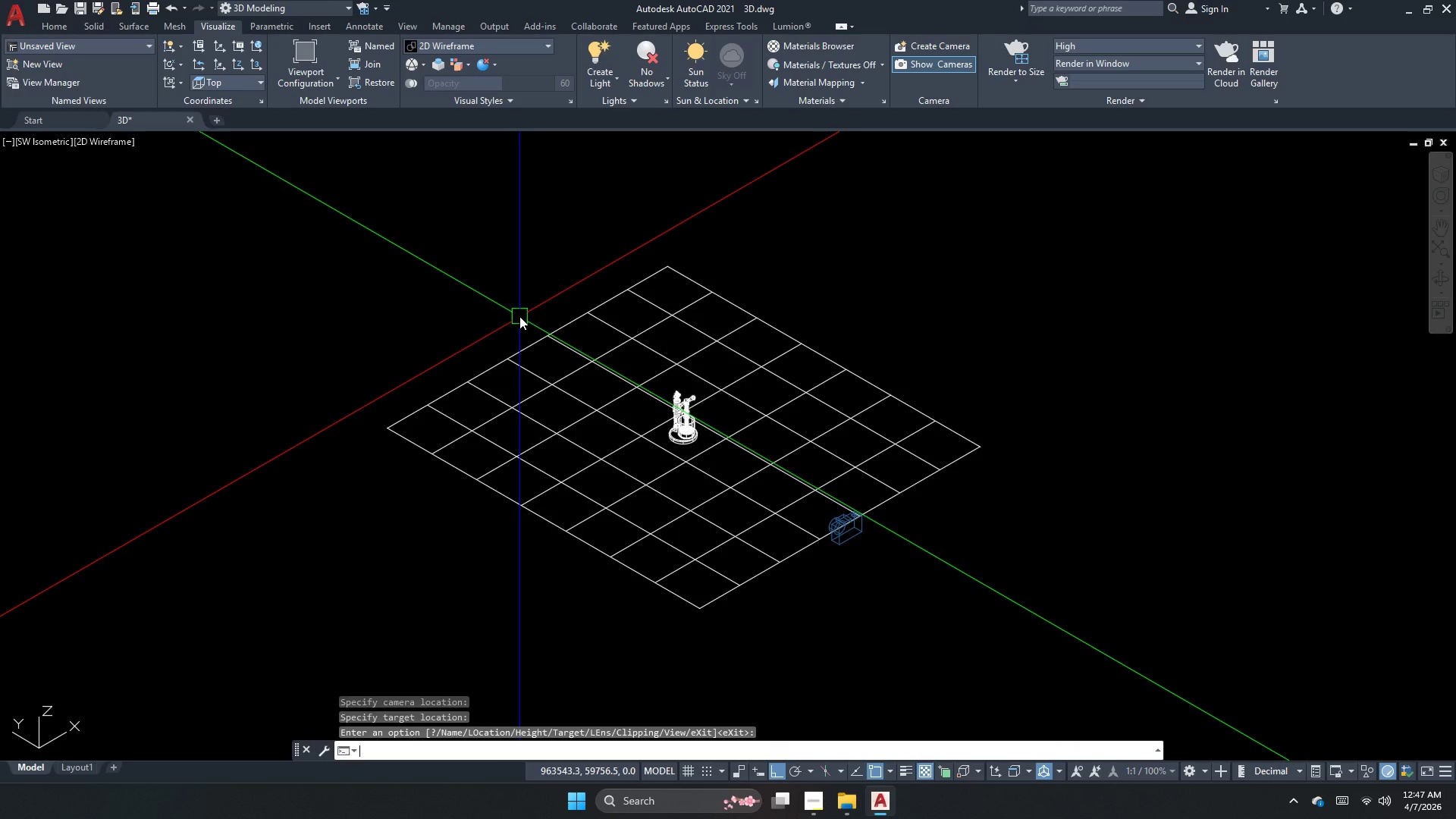 
key(Space)
 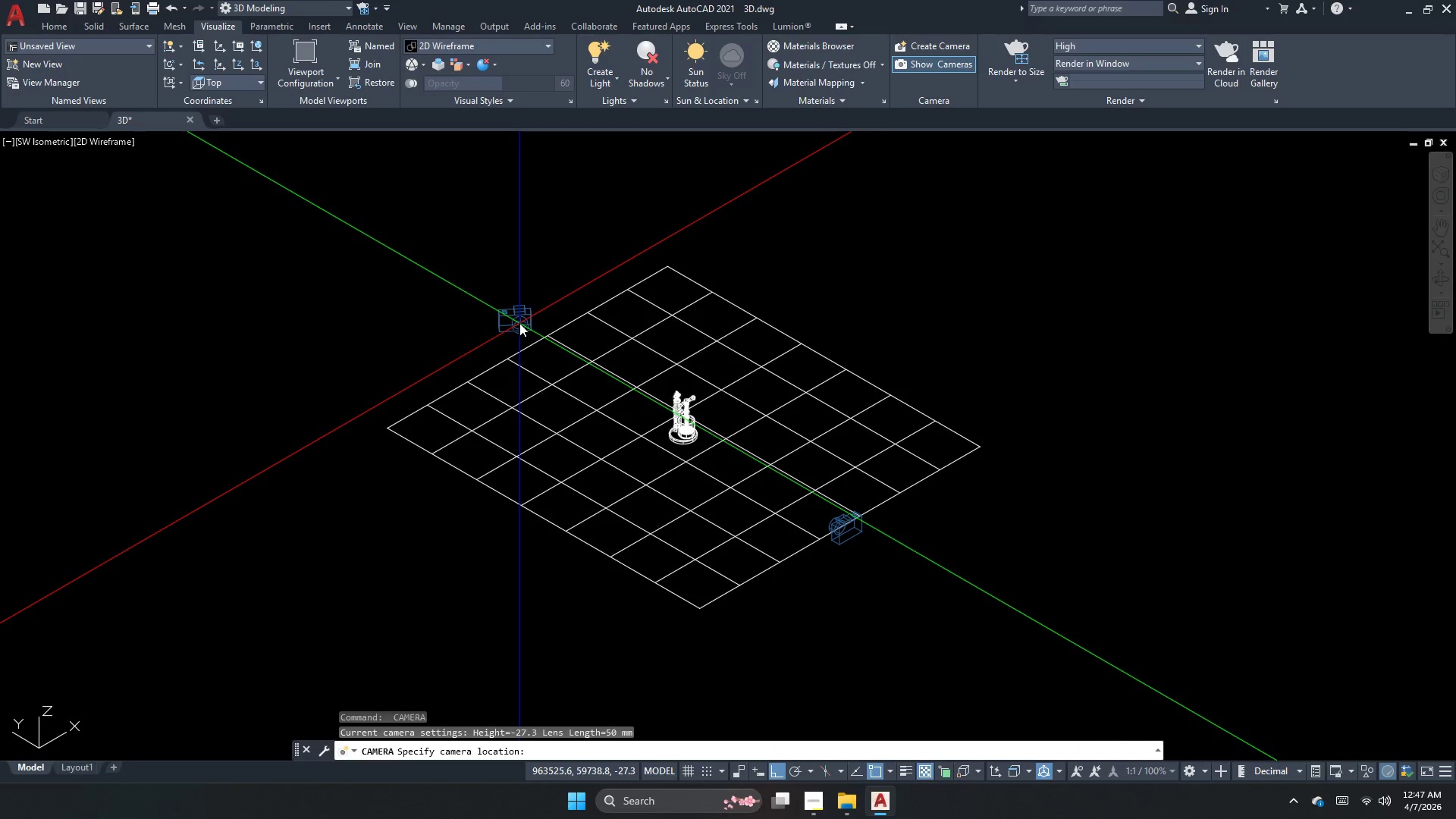 
key(Escape)
 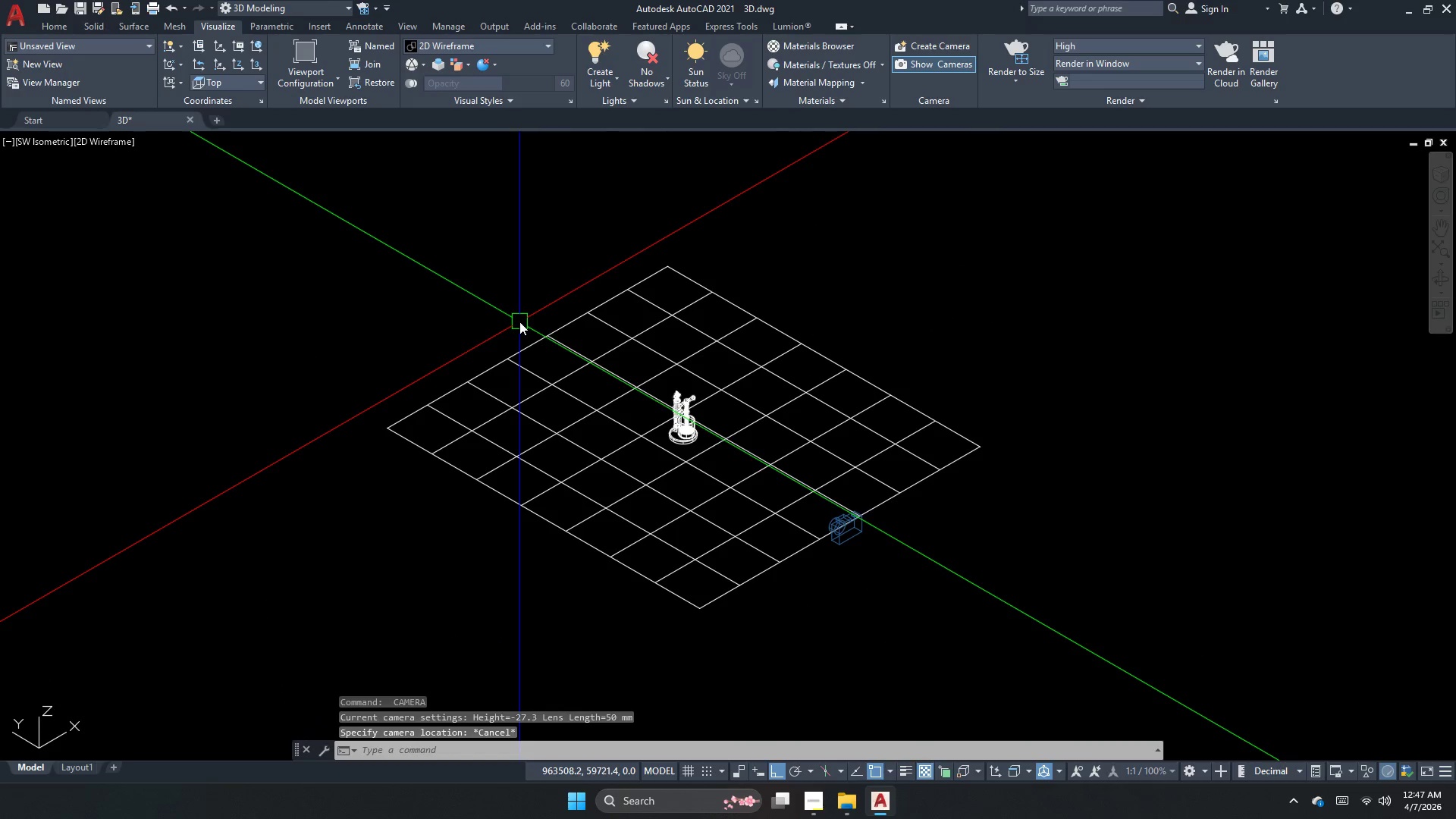 
key(Escape)
 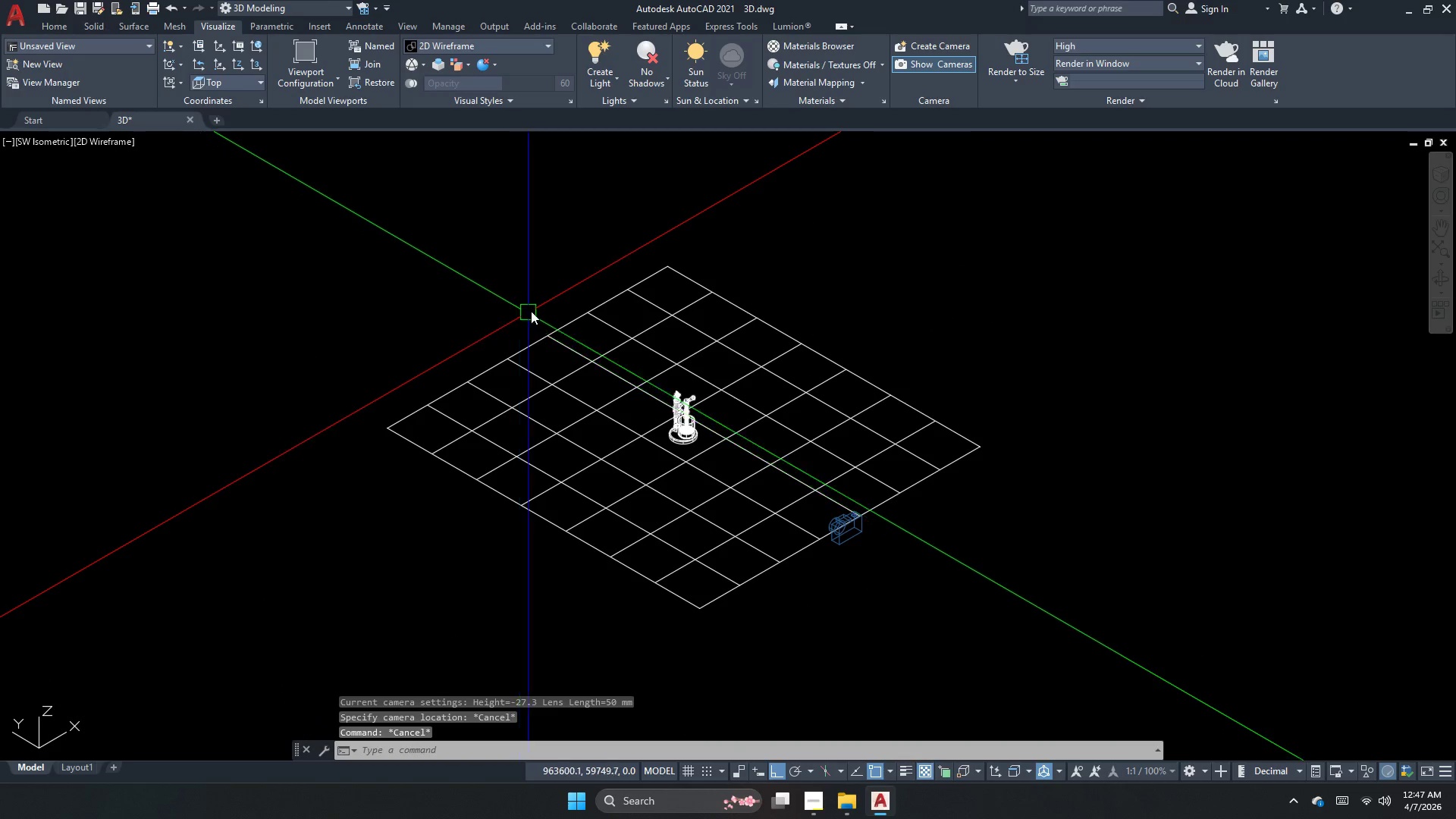 
key(Escape)
 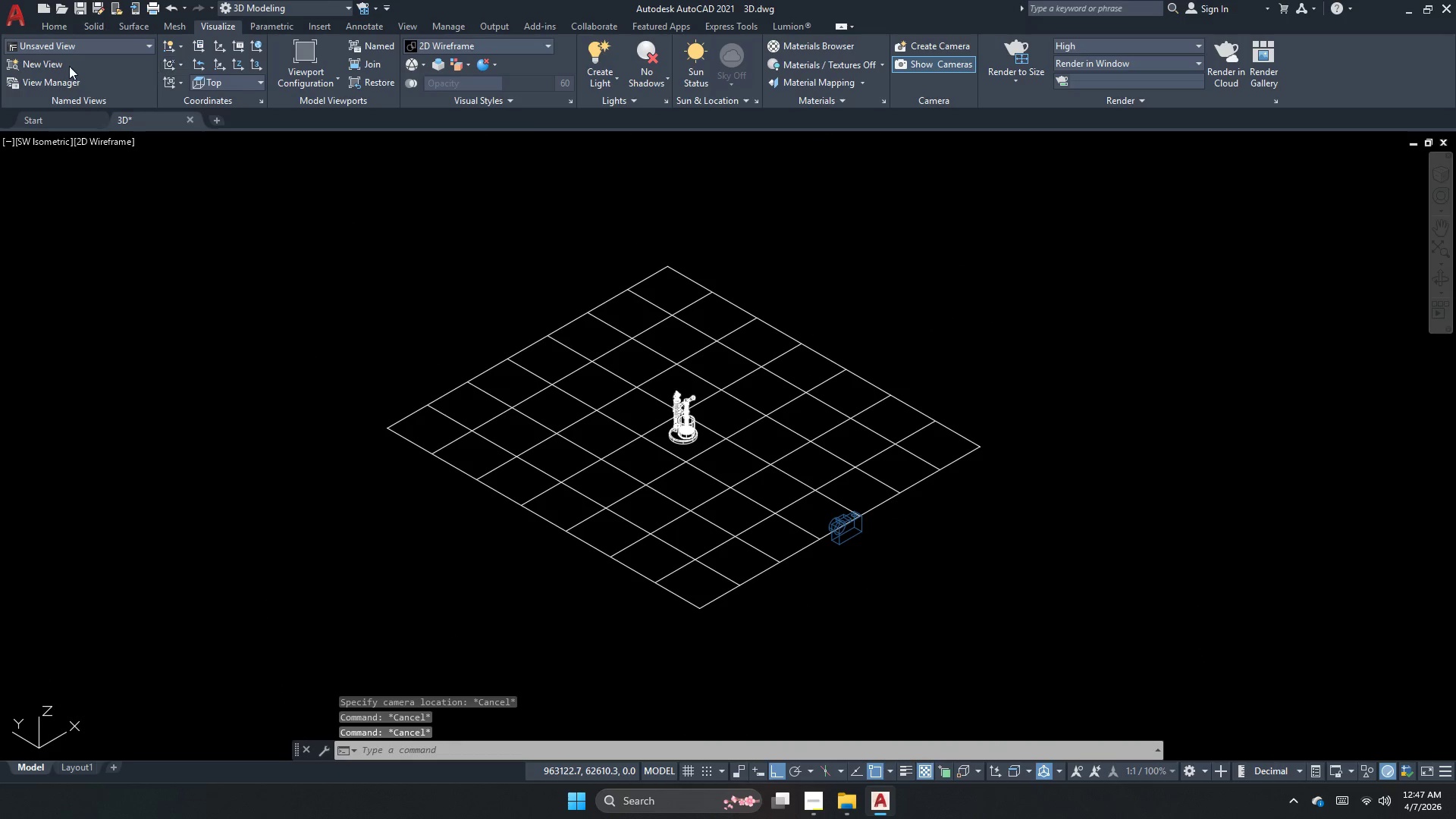 
left_click([99, 47])
 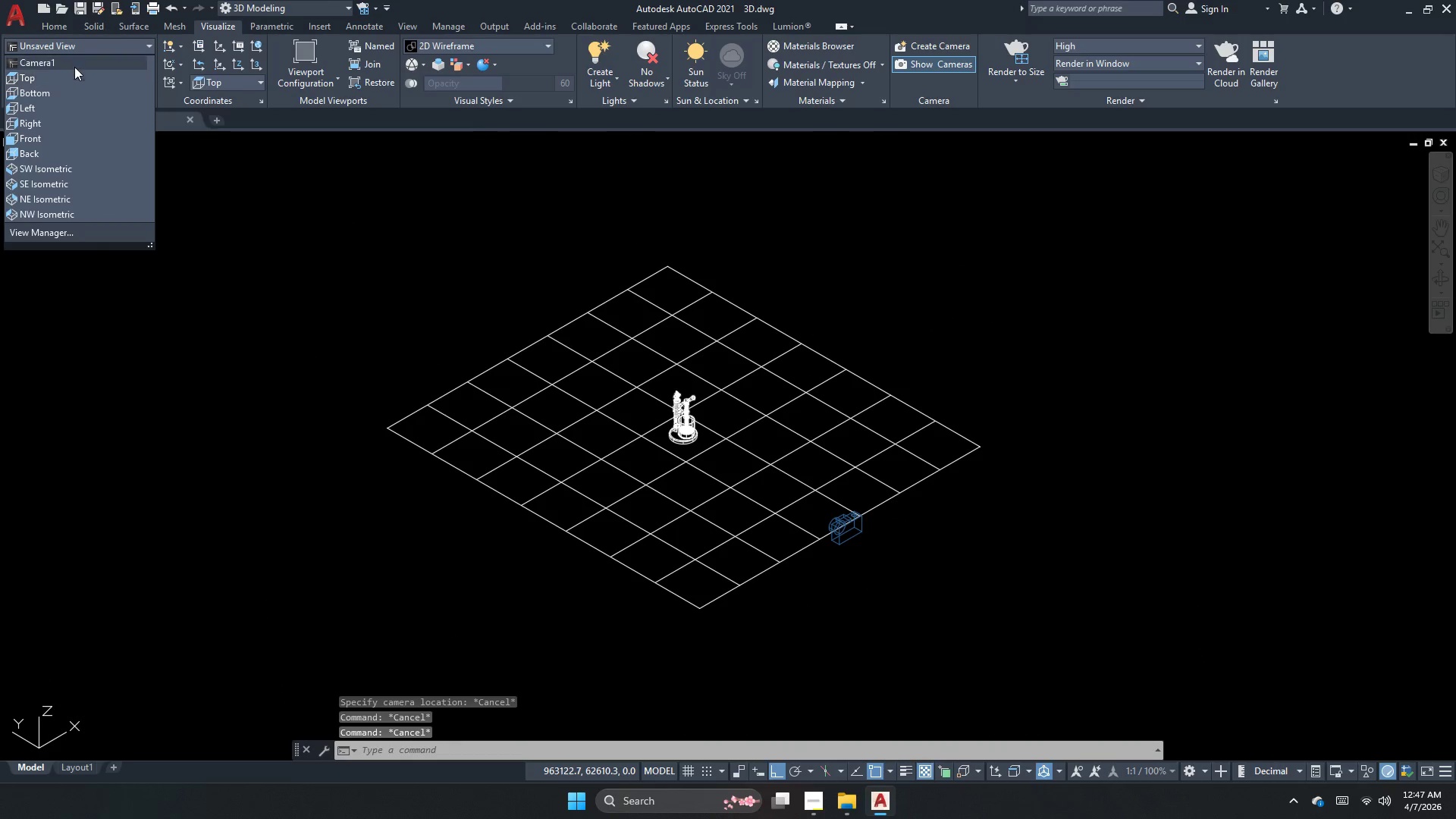 
left_click([80, 64])
 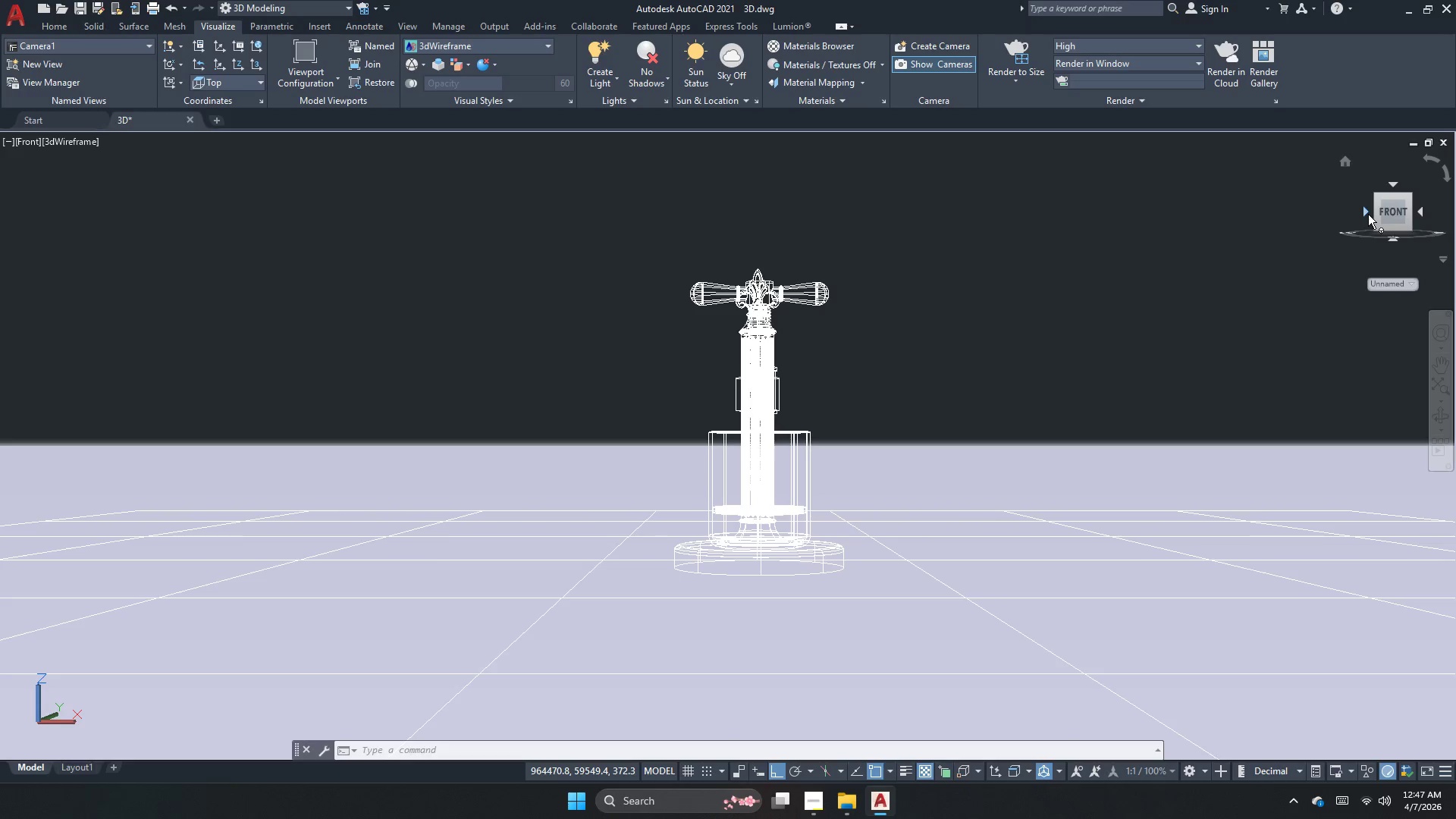 
wait(28.59)
 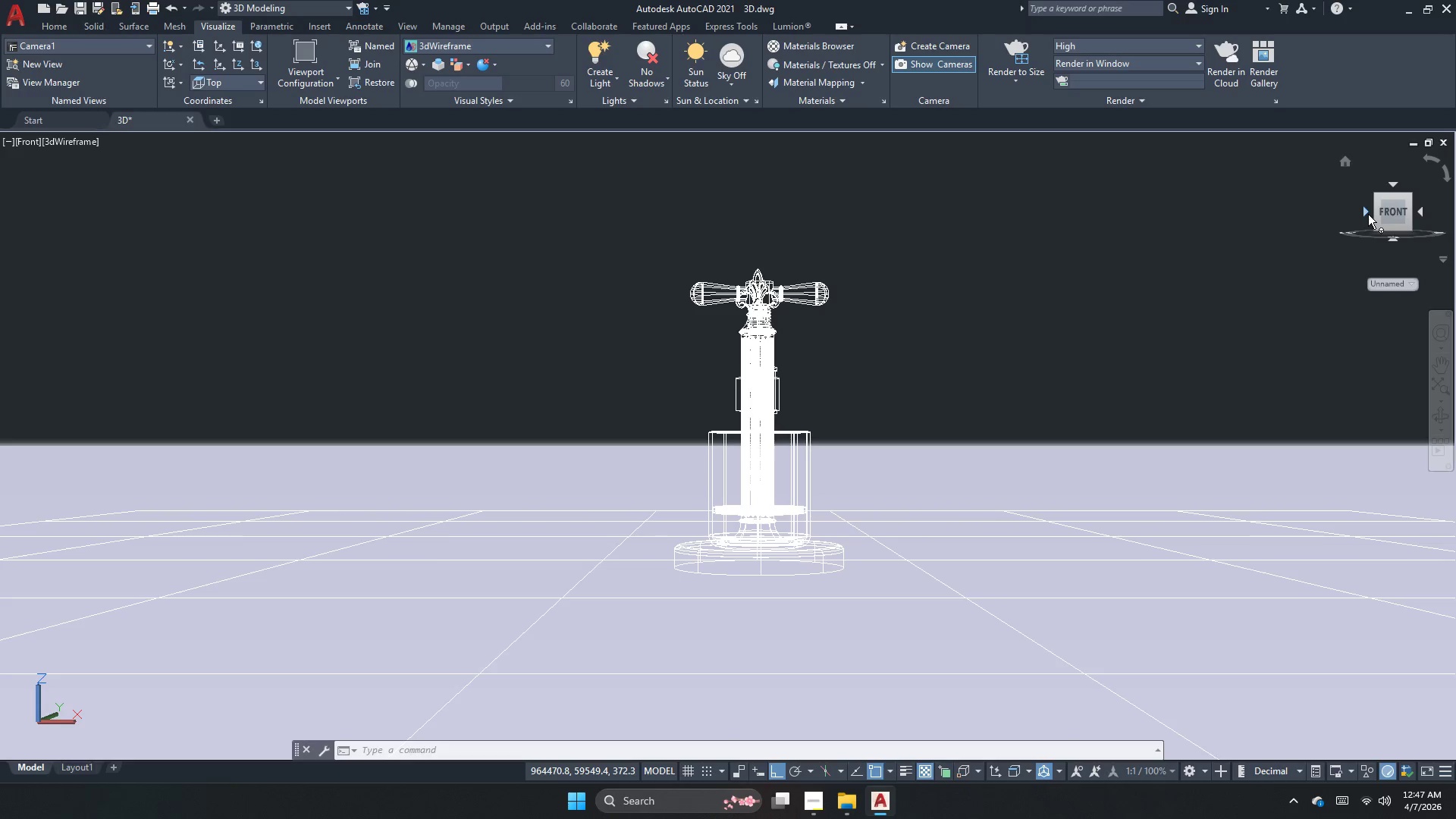 
left_click([805, 818])